 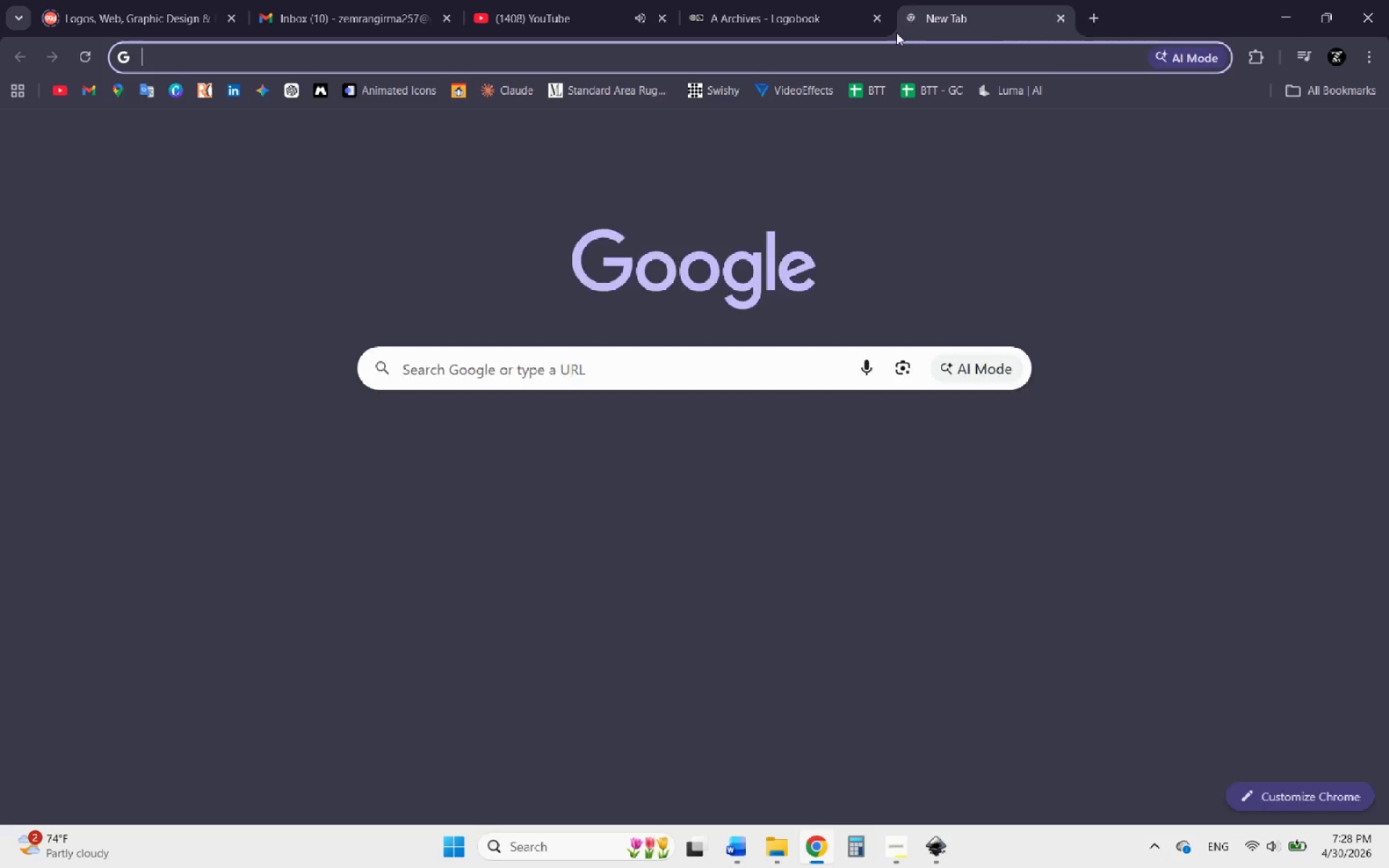 
left_click([602, 429])
 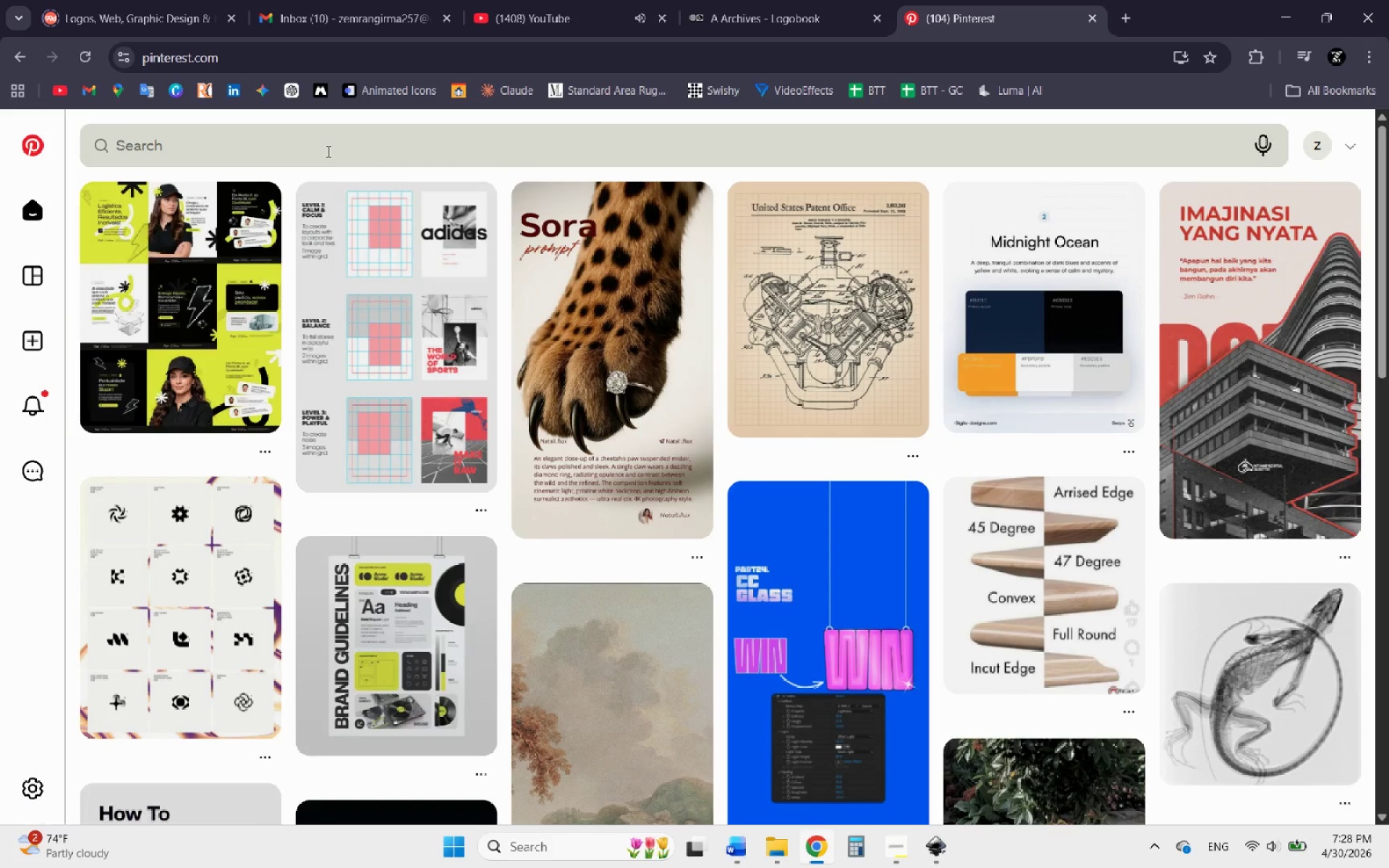 
left_click([327, 151])
 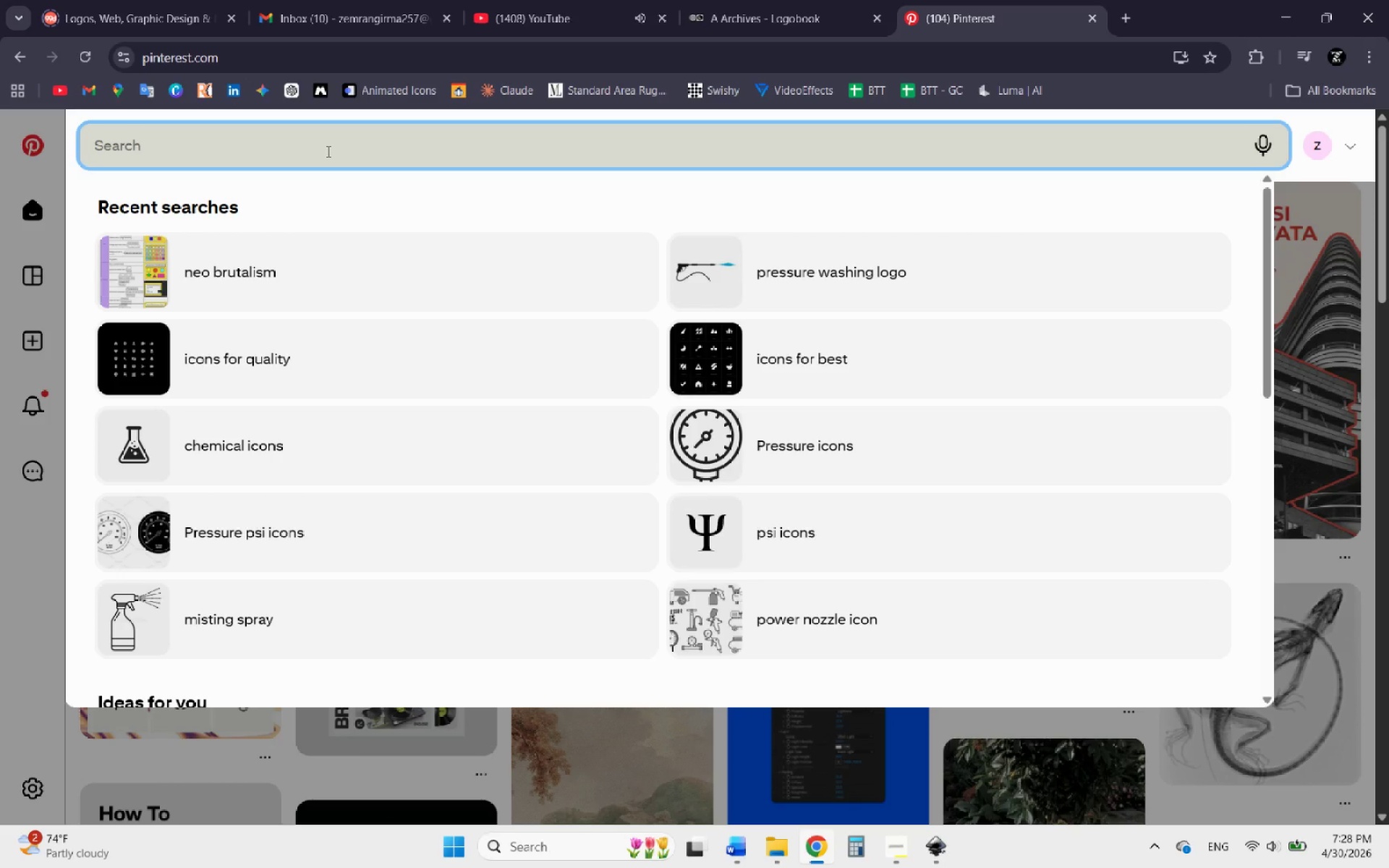 
key(Control+V)
 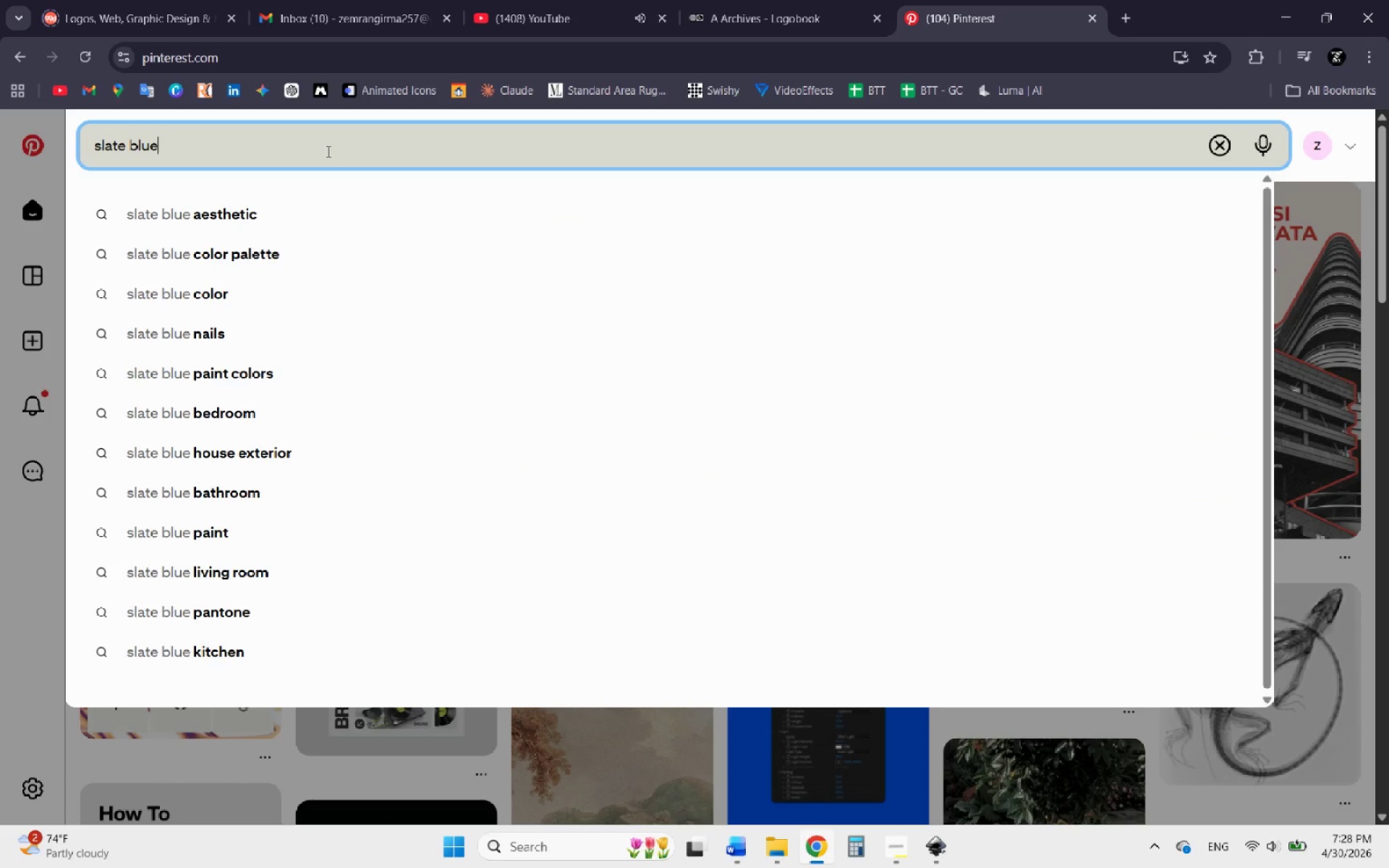 
key(Enter)
 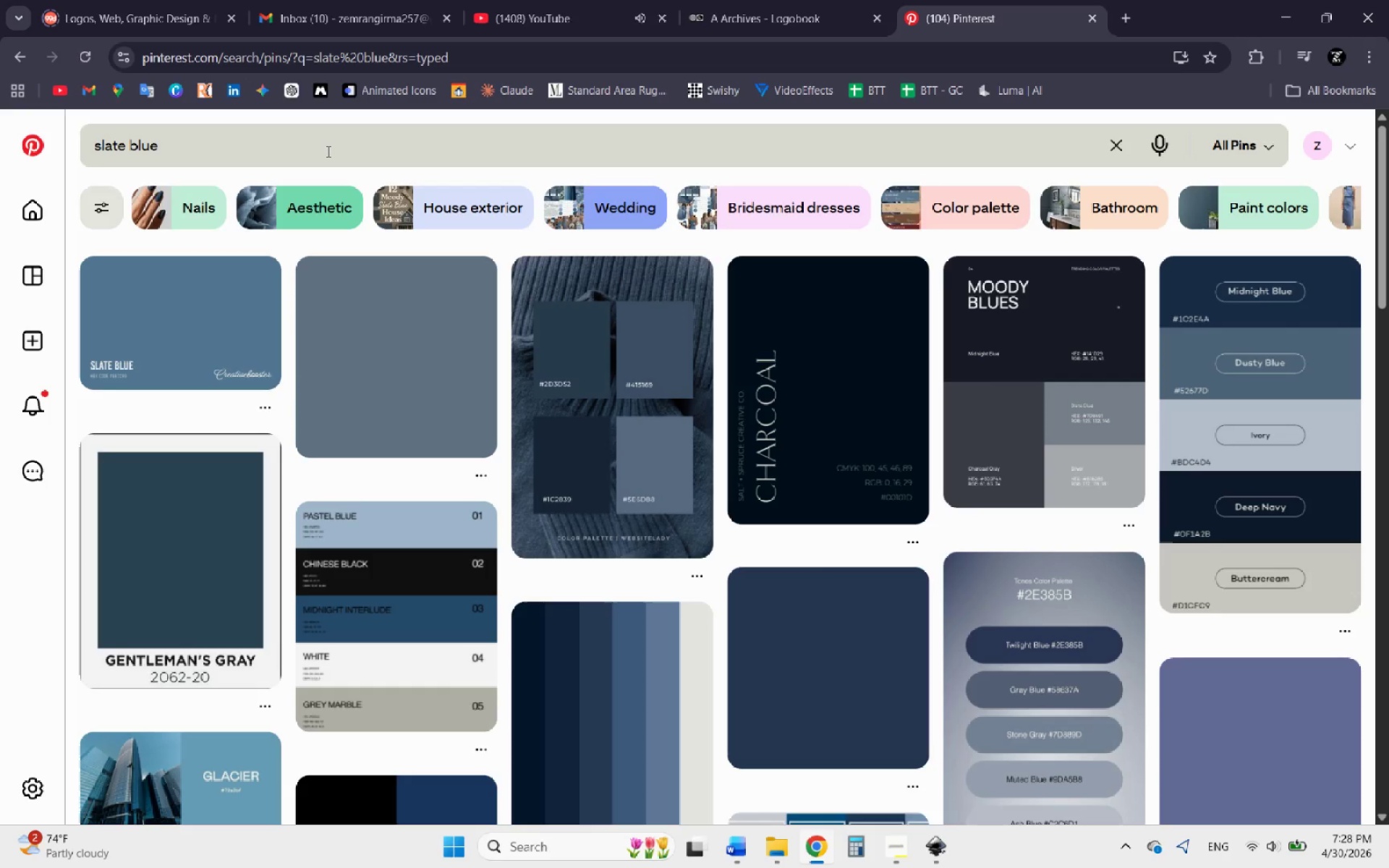 
wait(9.88)
 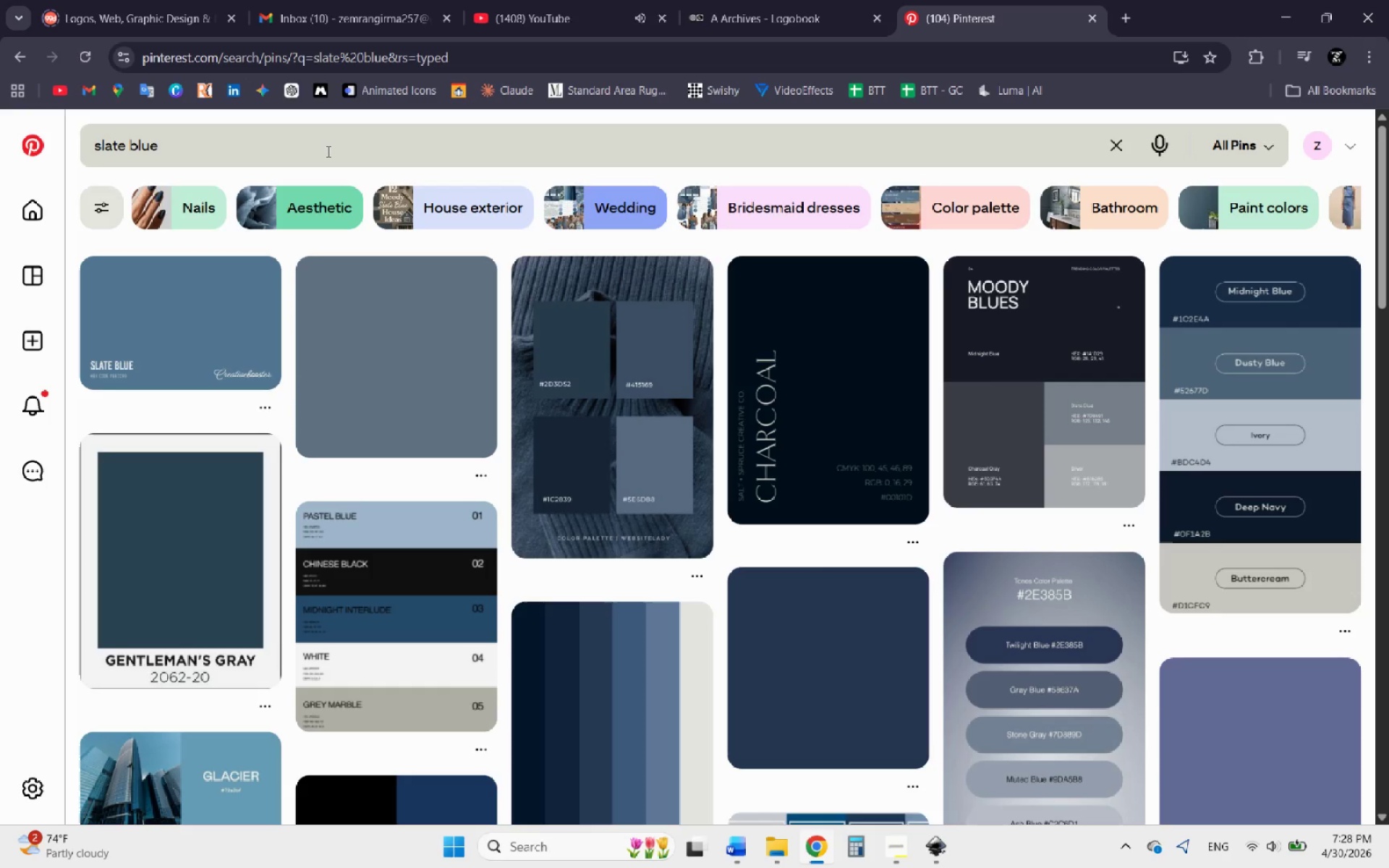 
left_click([182, 323])
 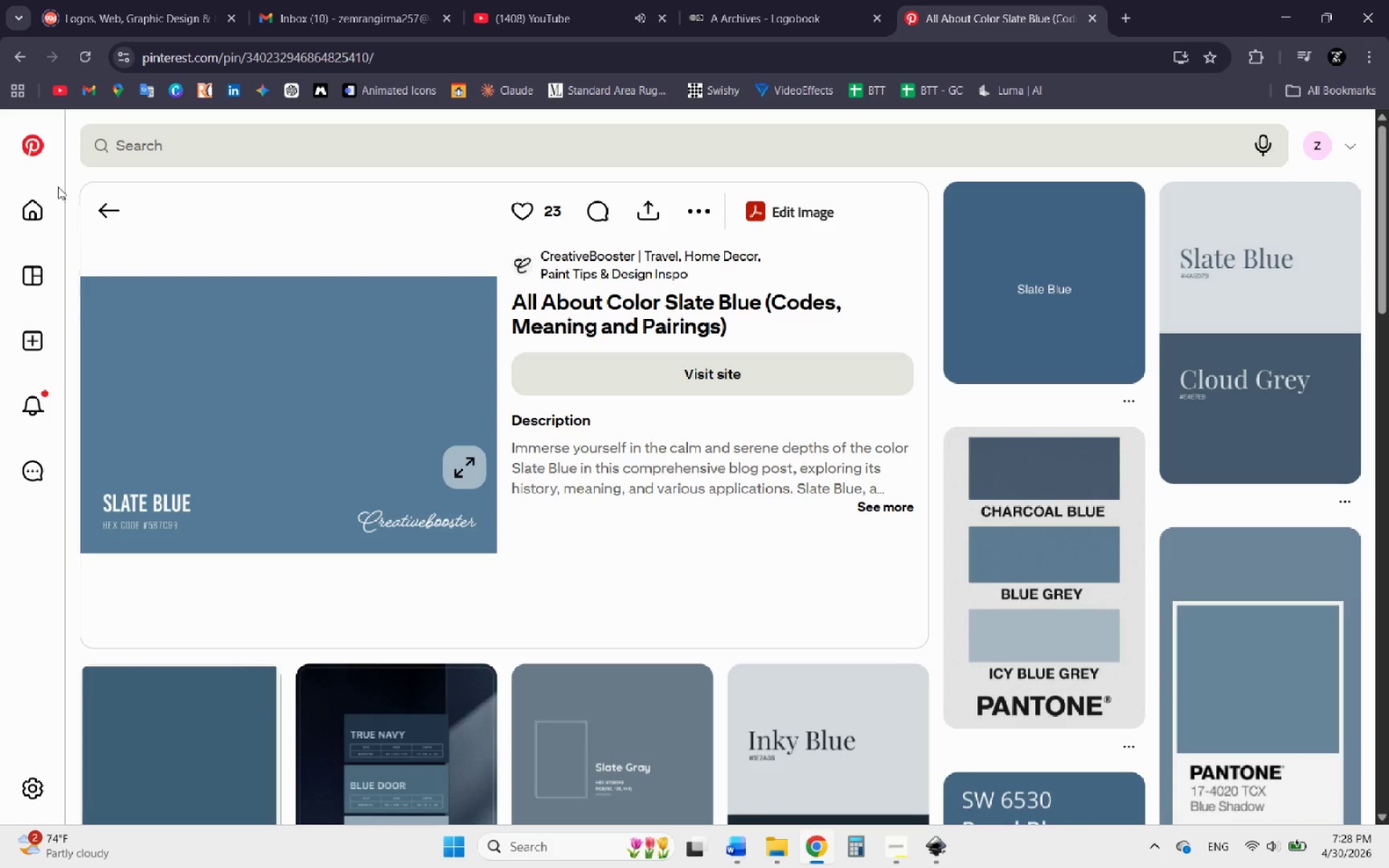 
left_click([112, 218])
 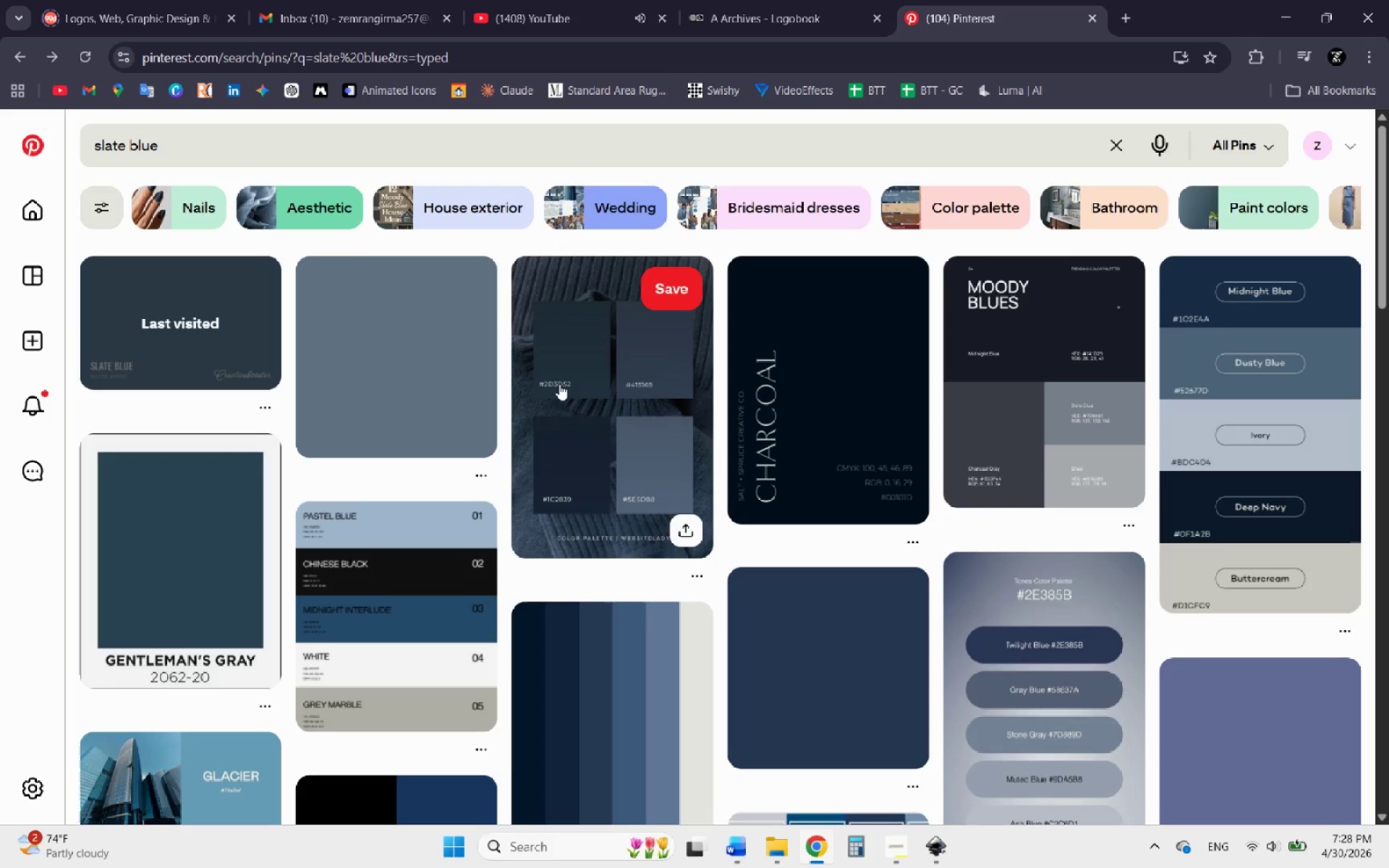 
left_click([789, 399])
 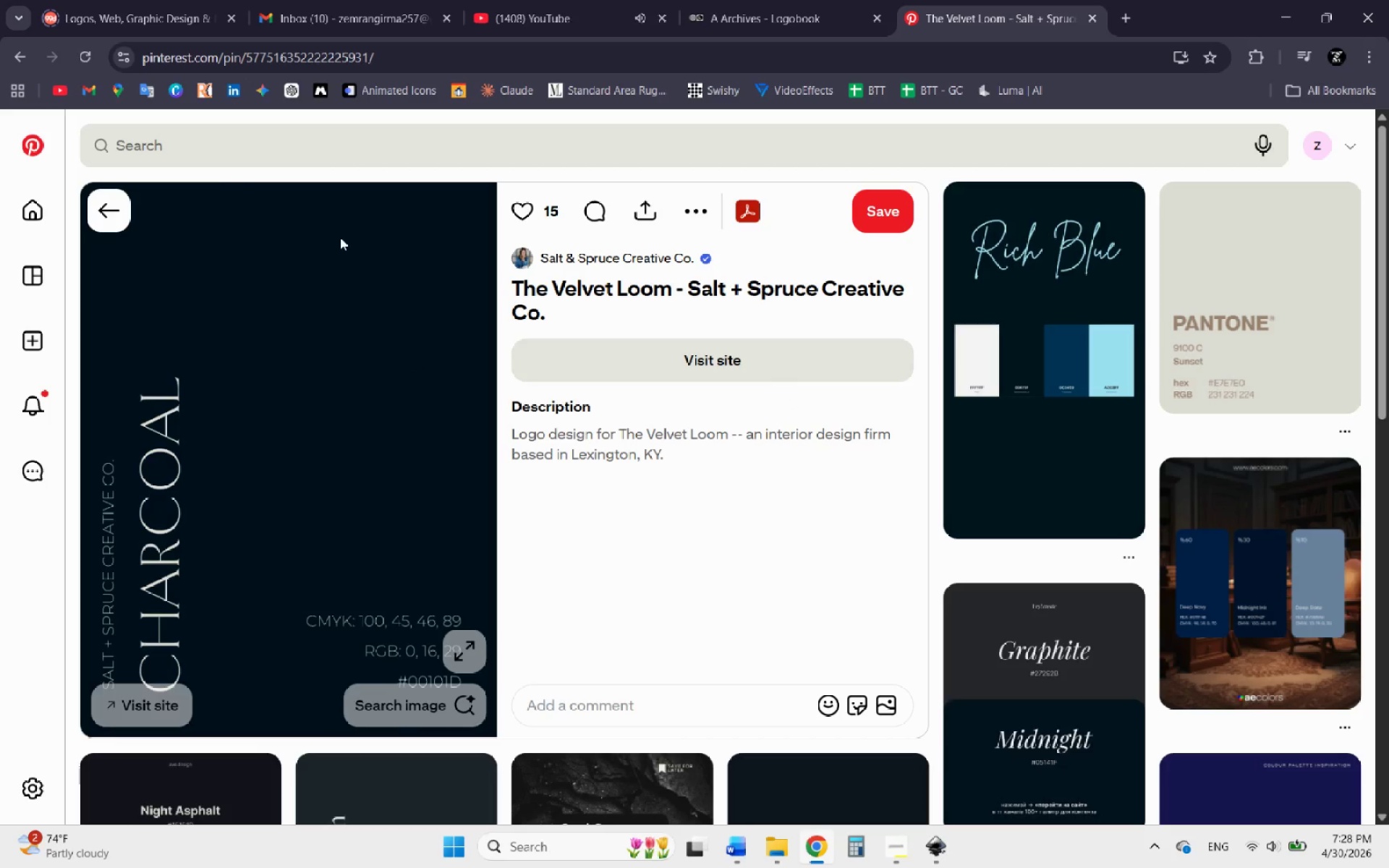 
left_click([103, 211])
 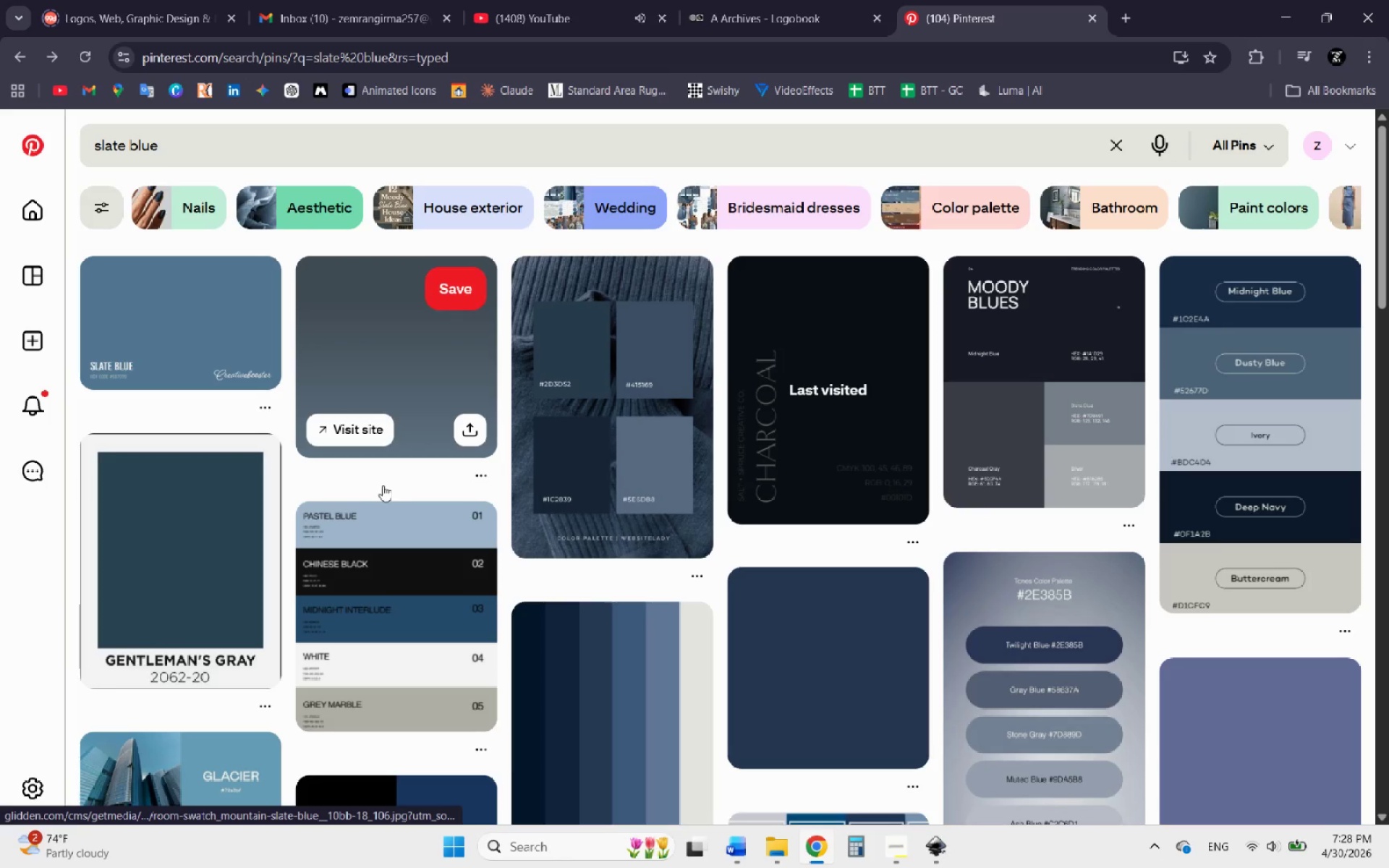 
mouse_move([361, 522])
 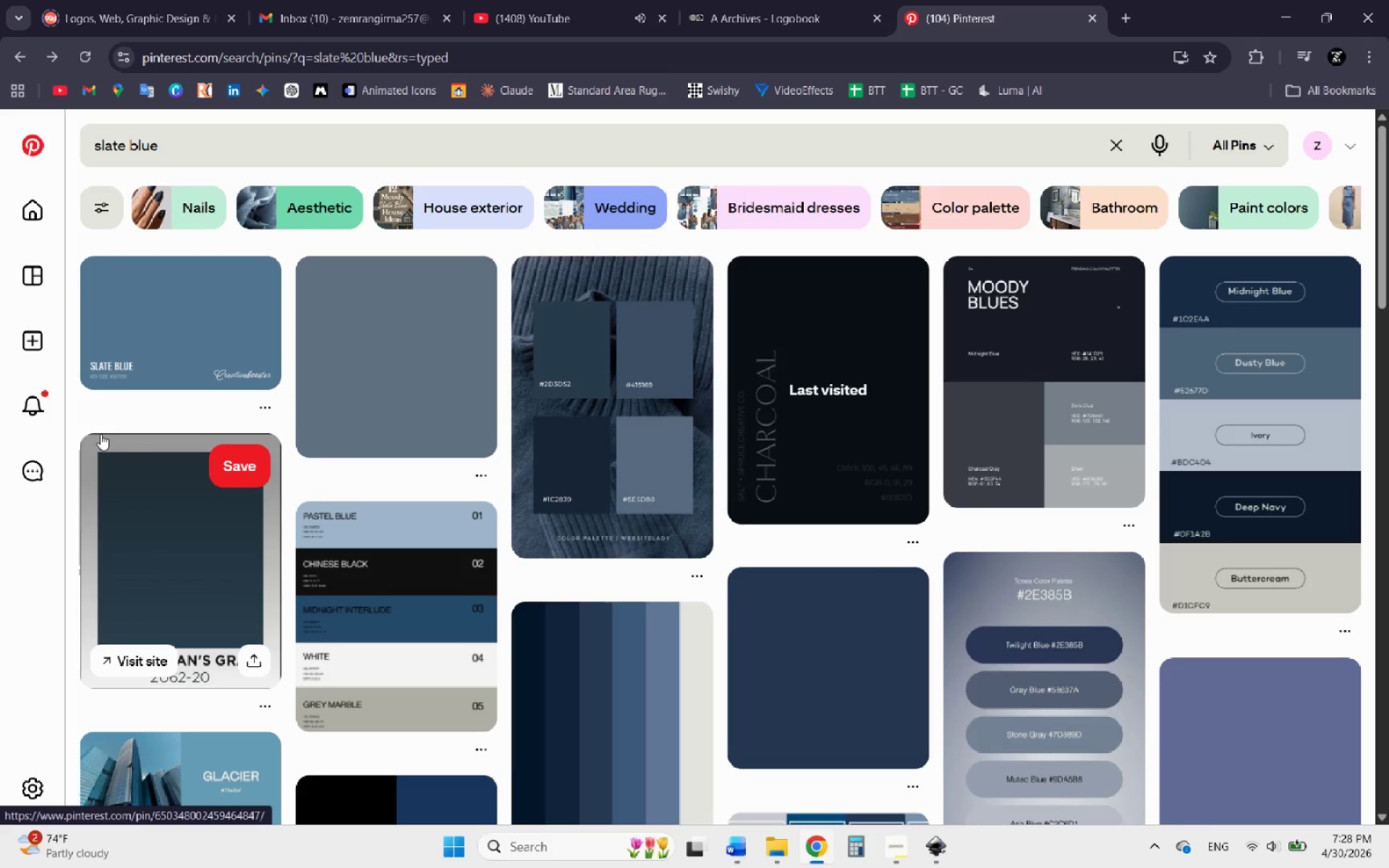 
wait(5.84)
 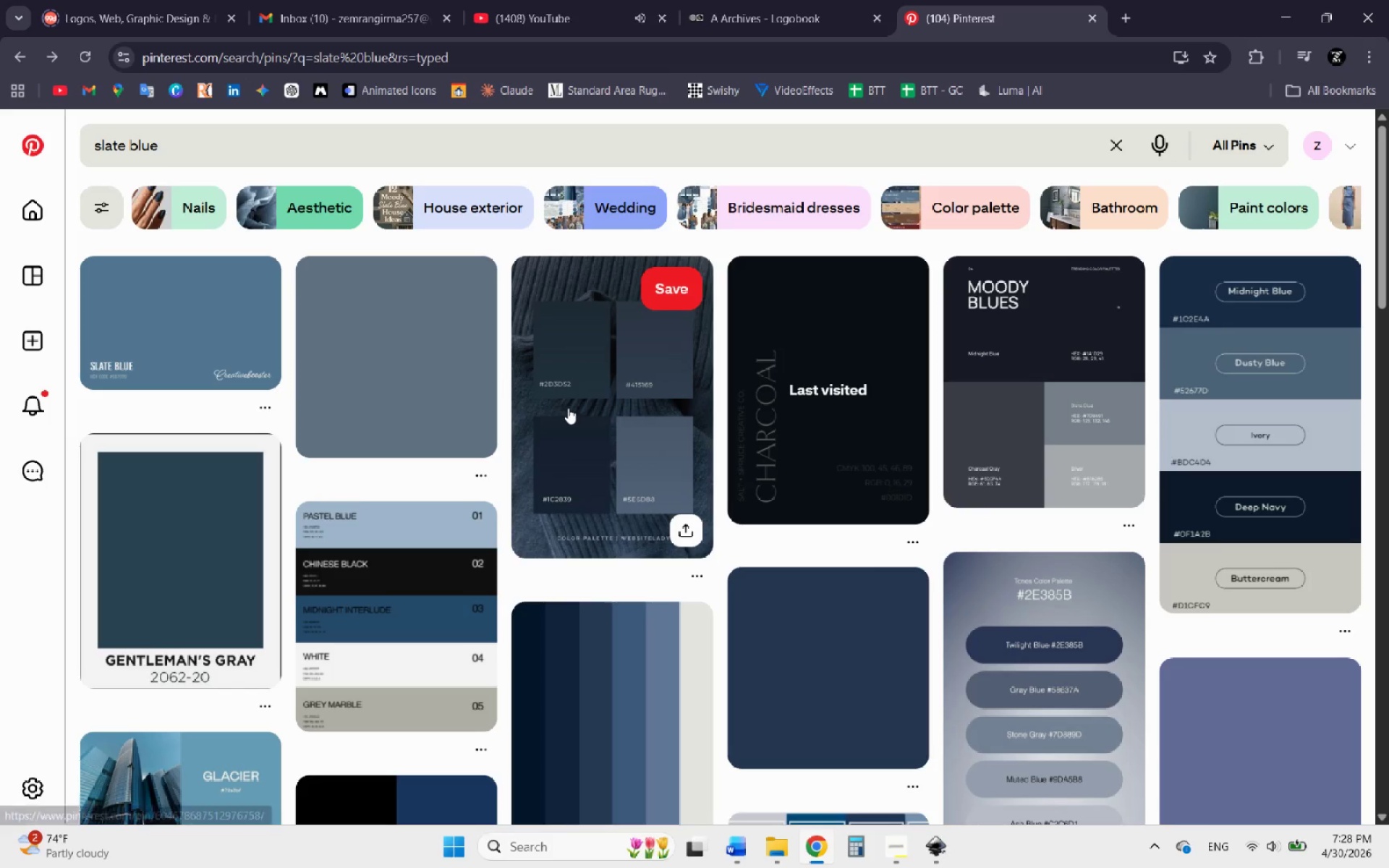 
left_click([594, 414])
 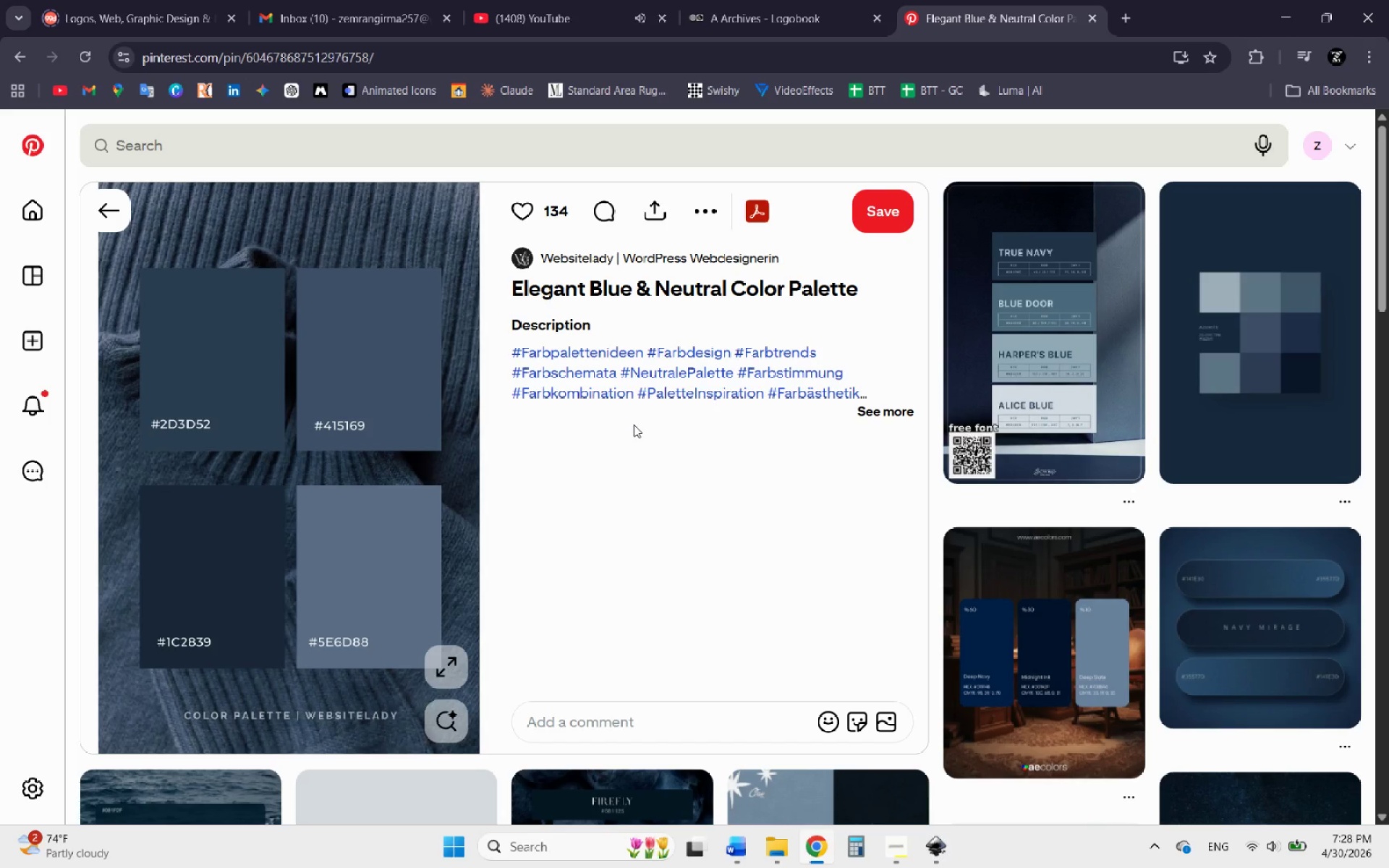 
wait(6.33)
 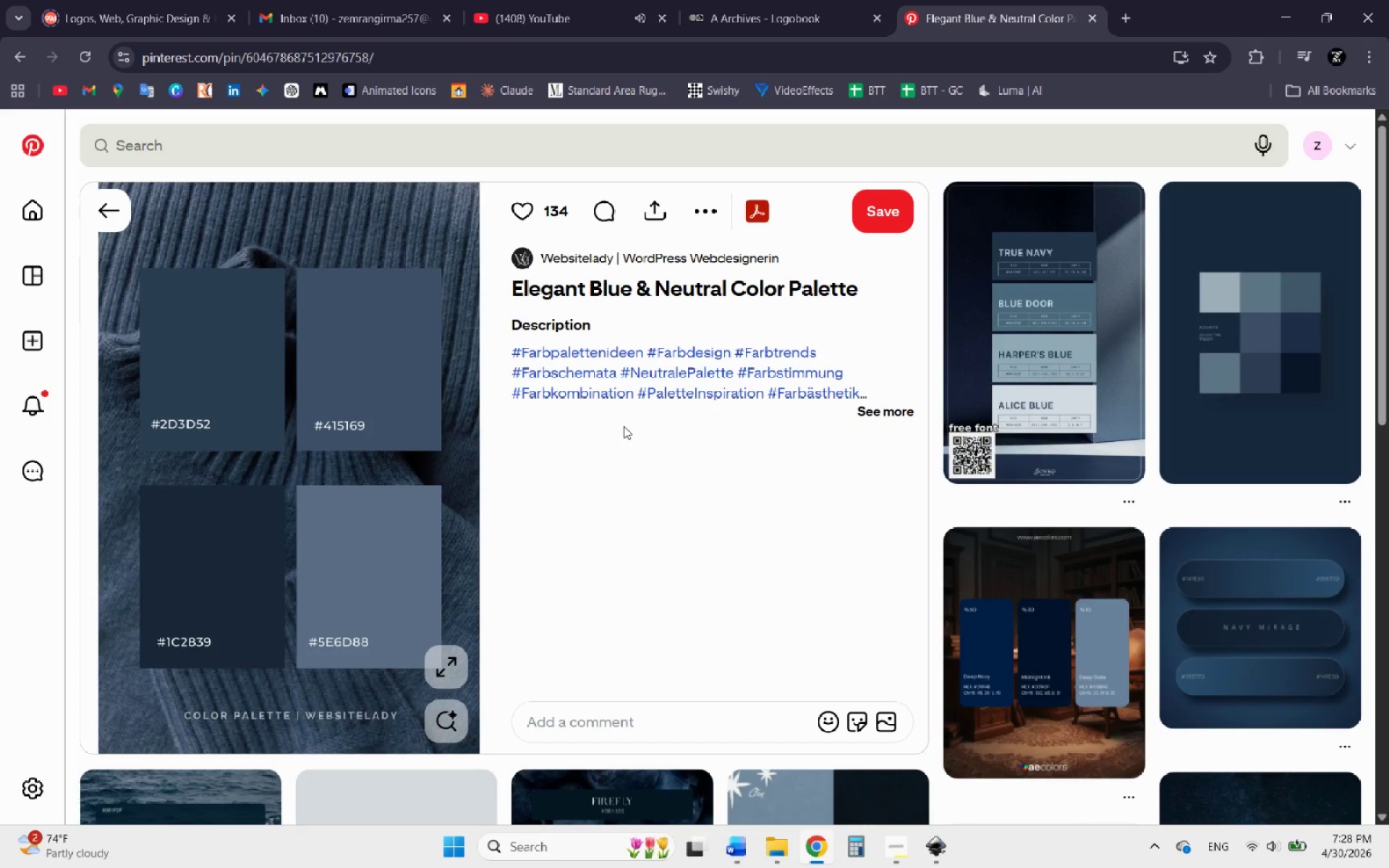 
left_click([1016, 326])
 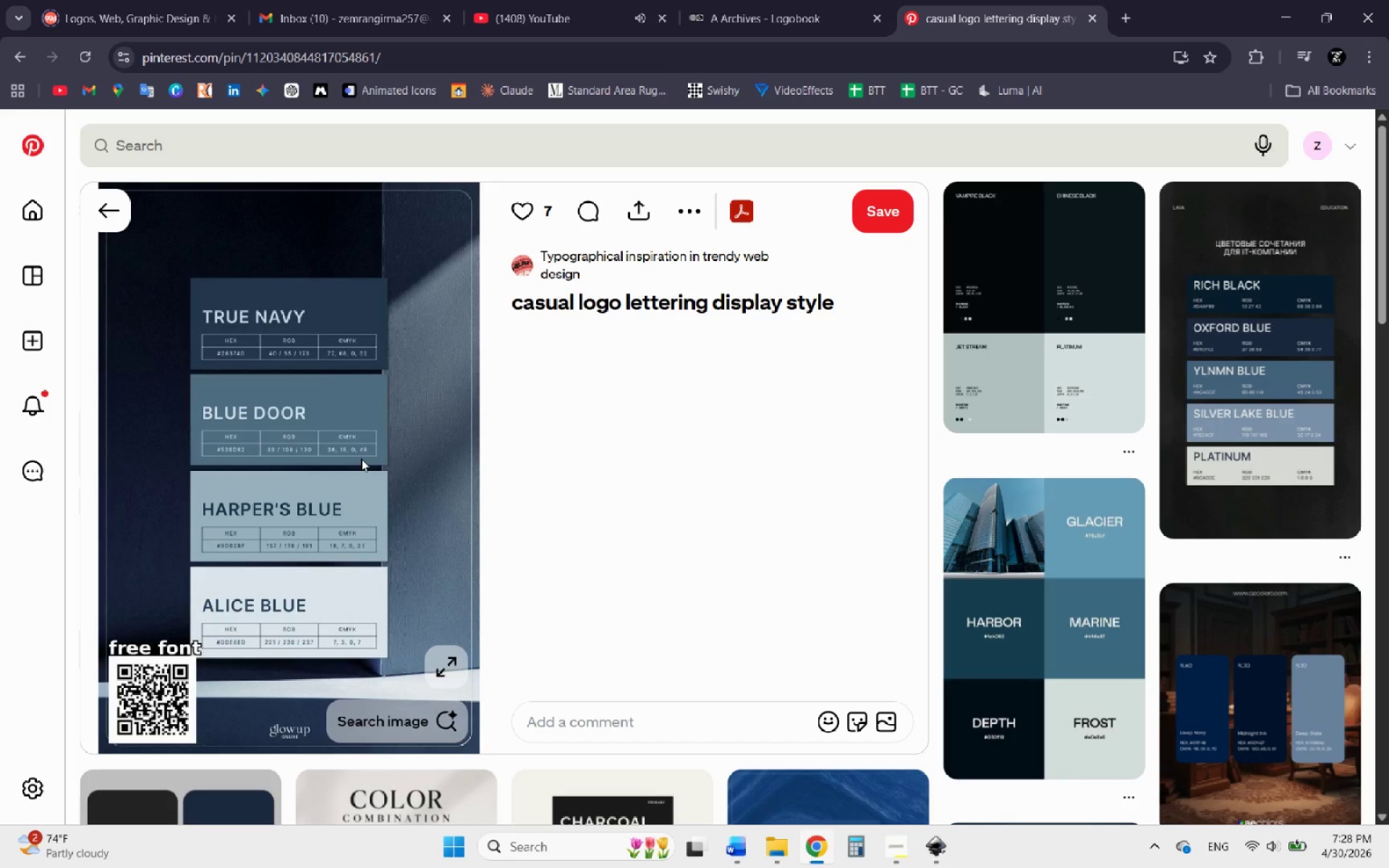 
right_click([361, 459])
 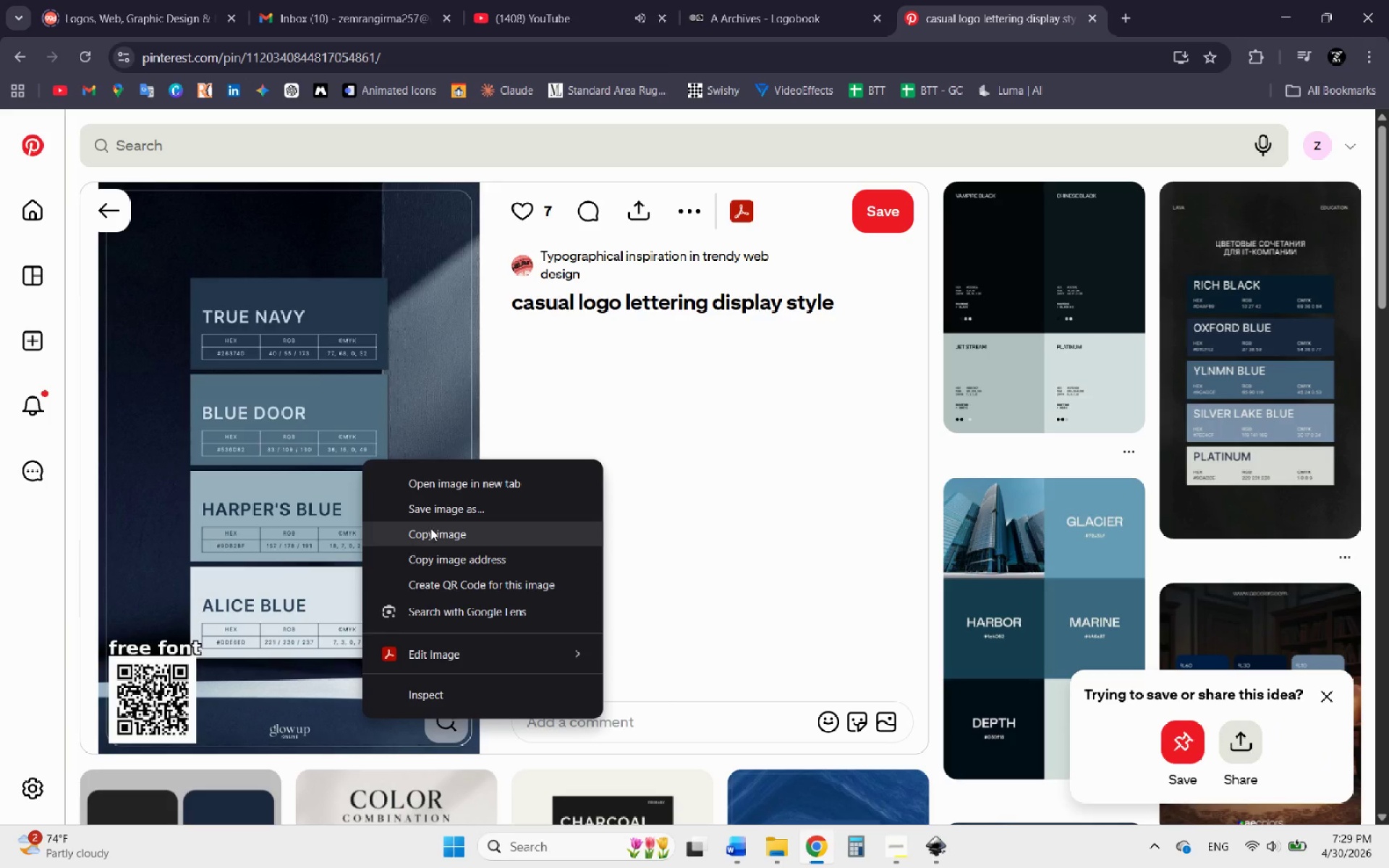 
left_click([436, 532])
 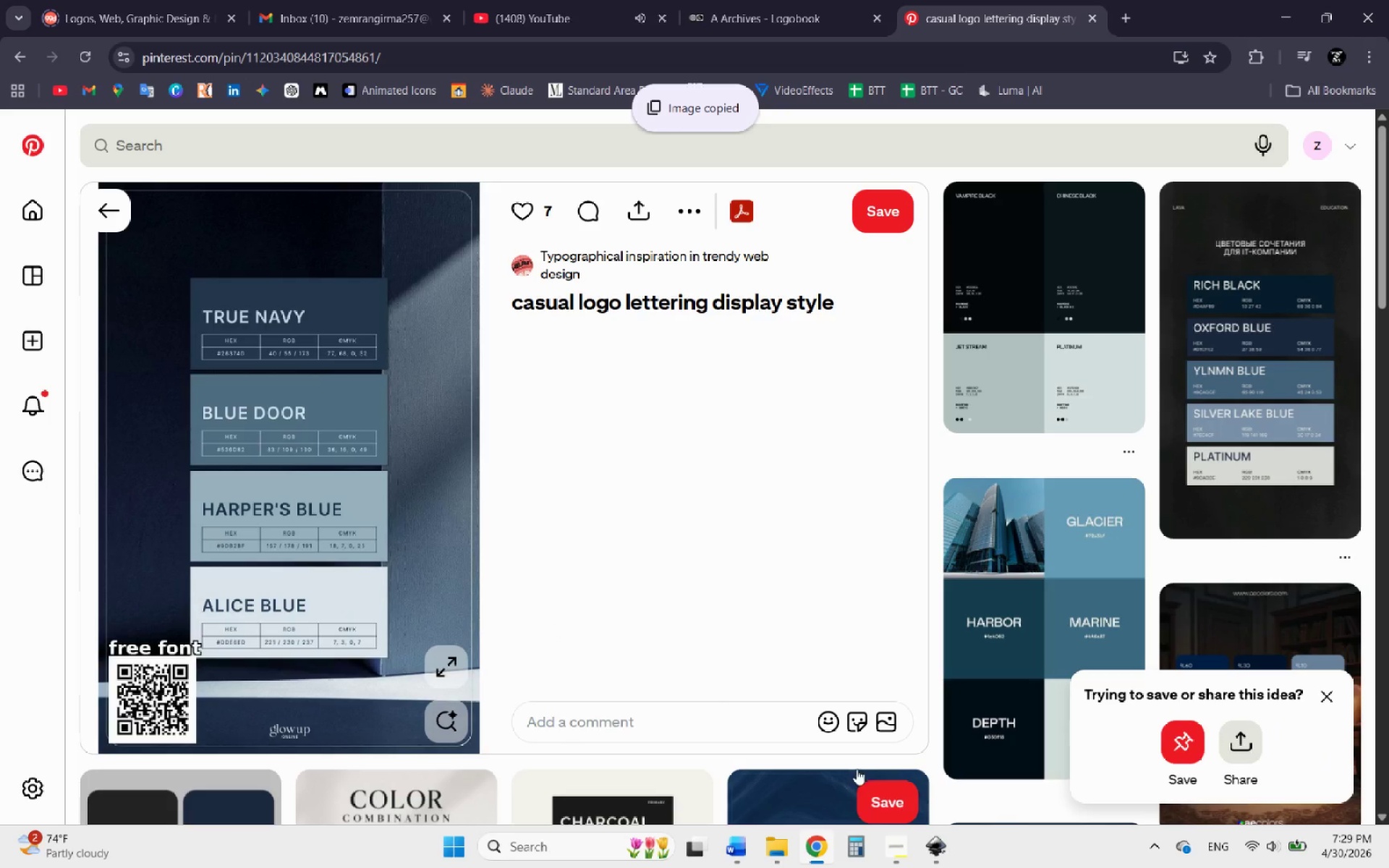 
left_click([933, 843])
 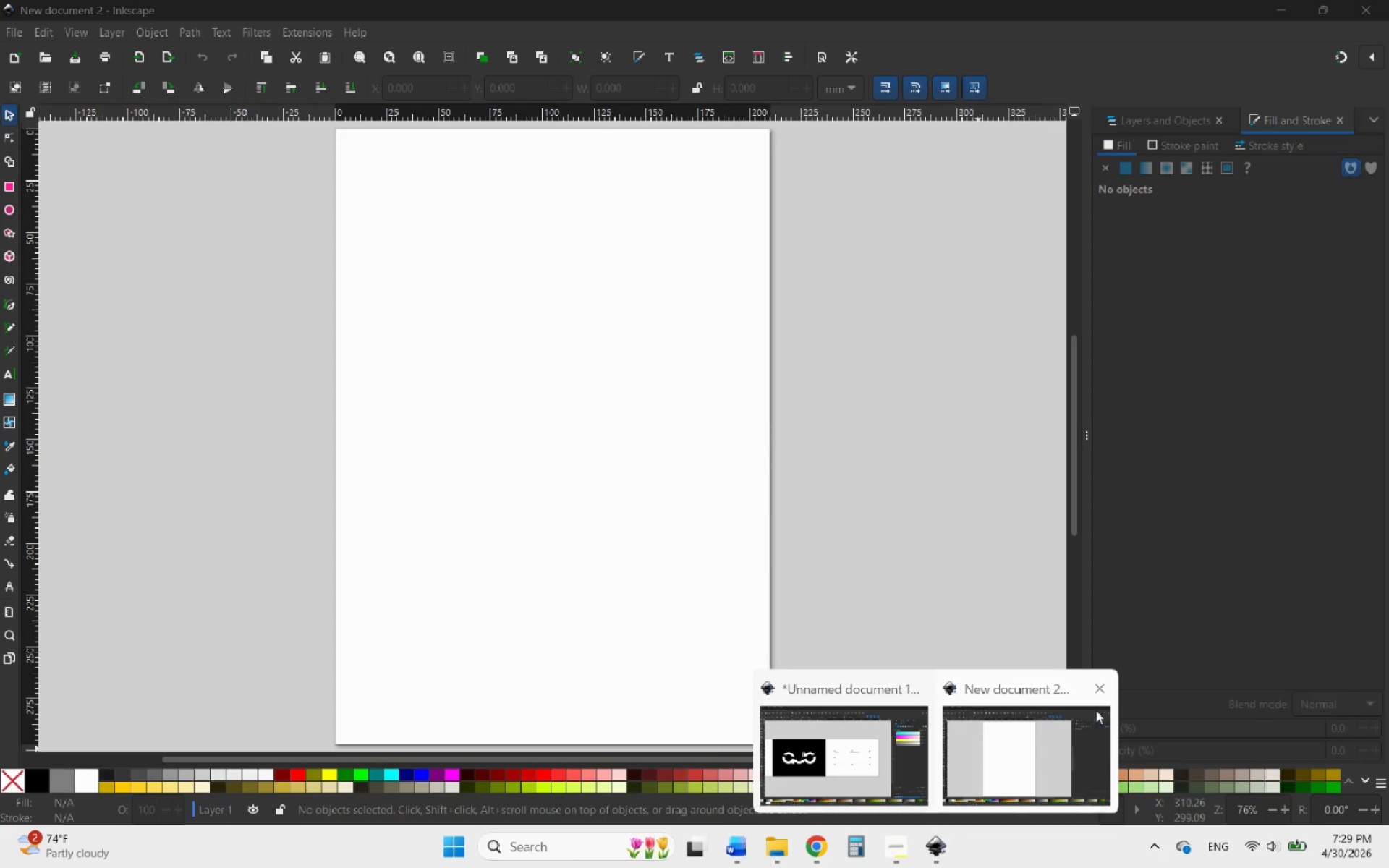 
left_click([1100, 693])
 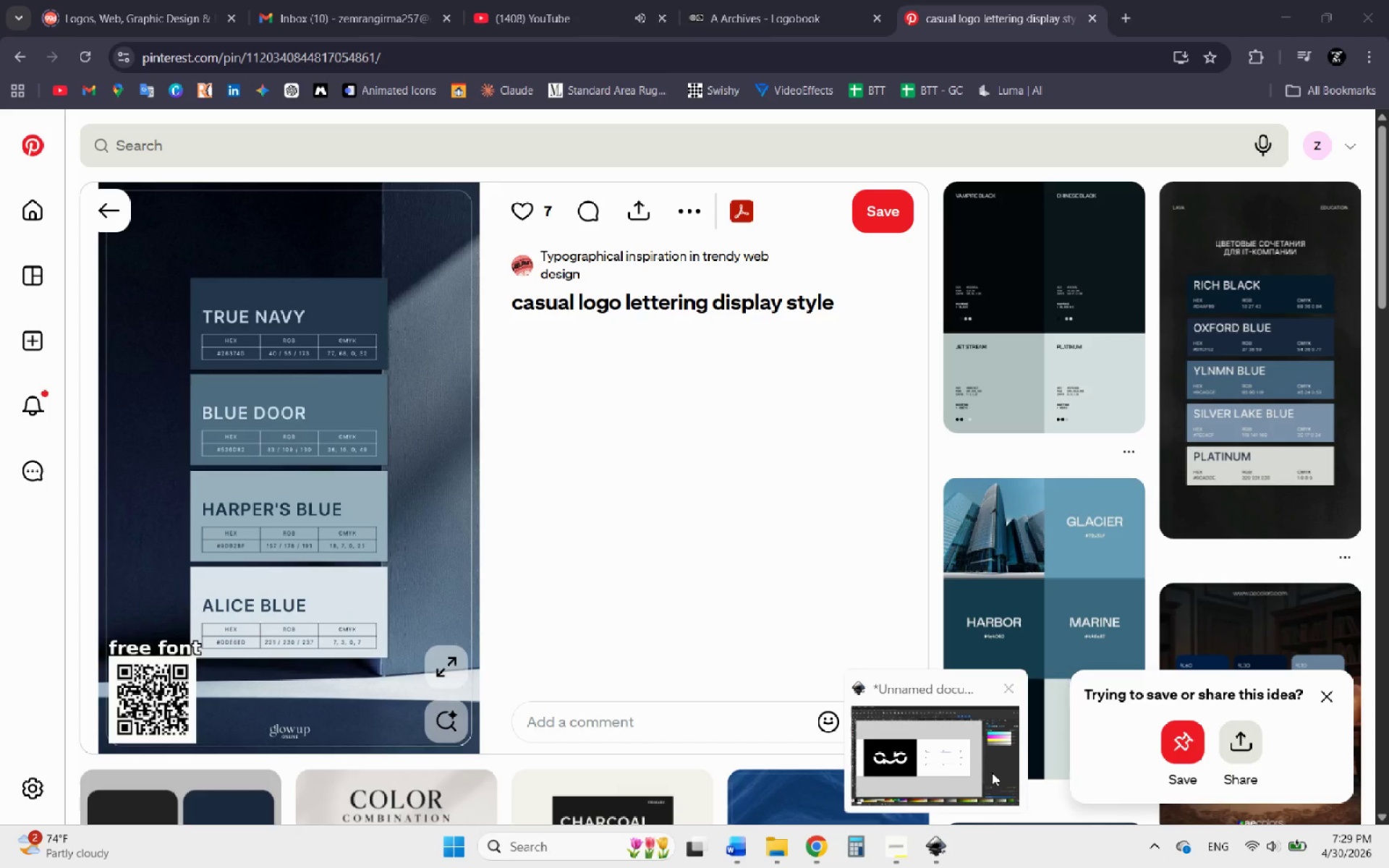 
left_click([948, 768])
 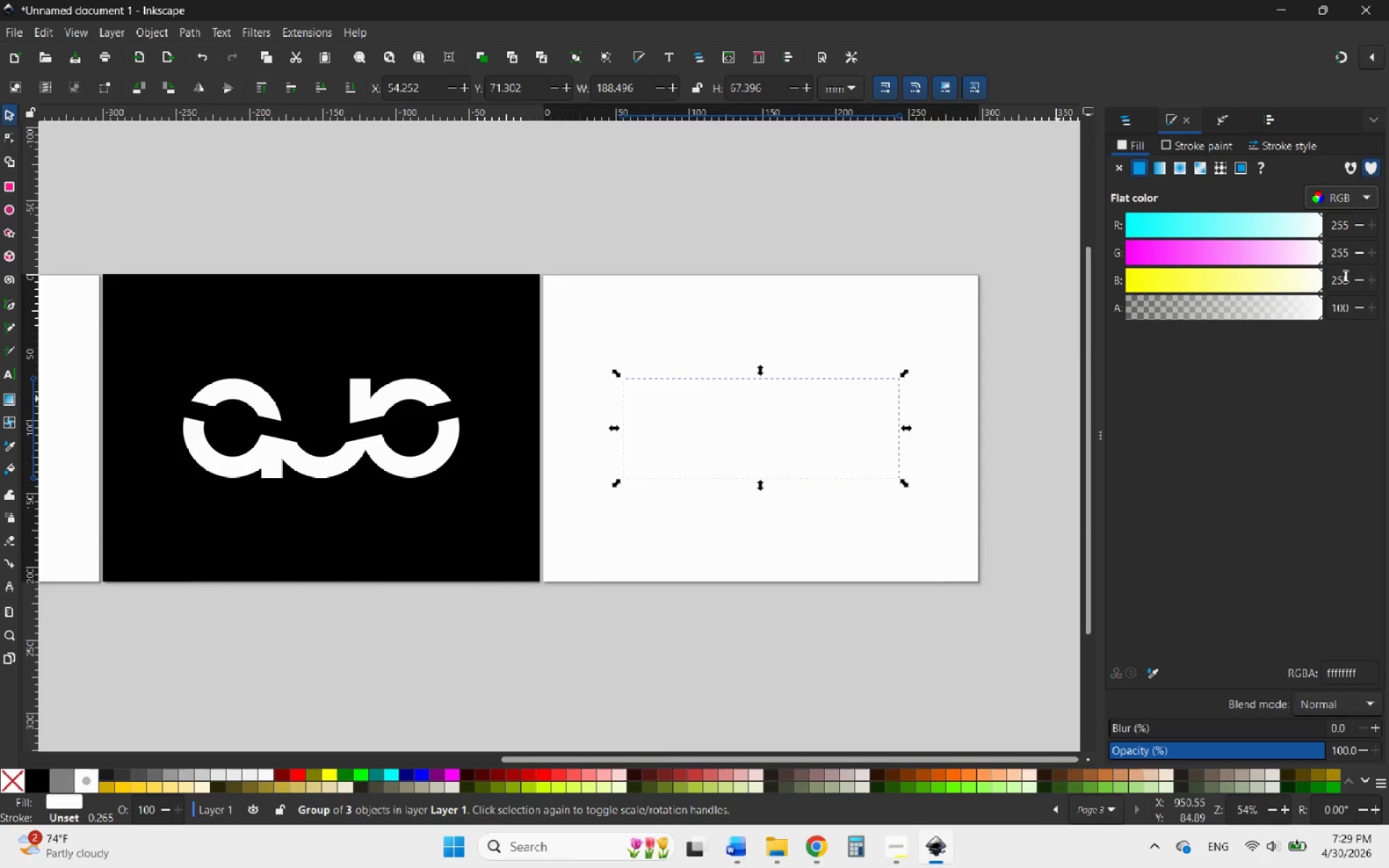 
left_click_drag(start_coordinate=[1350, 226], to_coordinate=[1314, 228])
 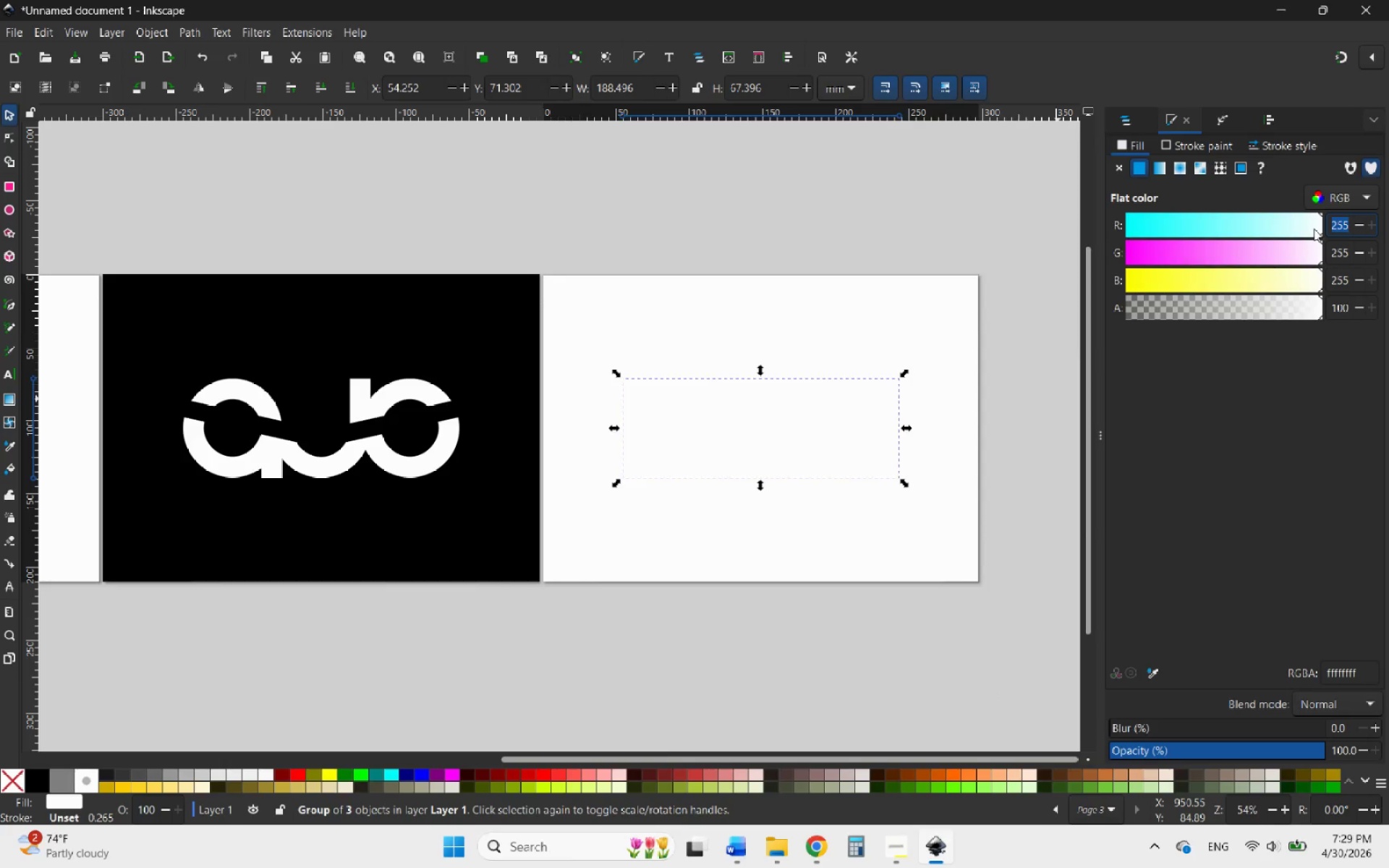 
type(83)
 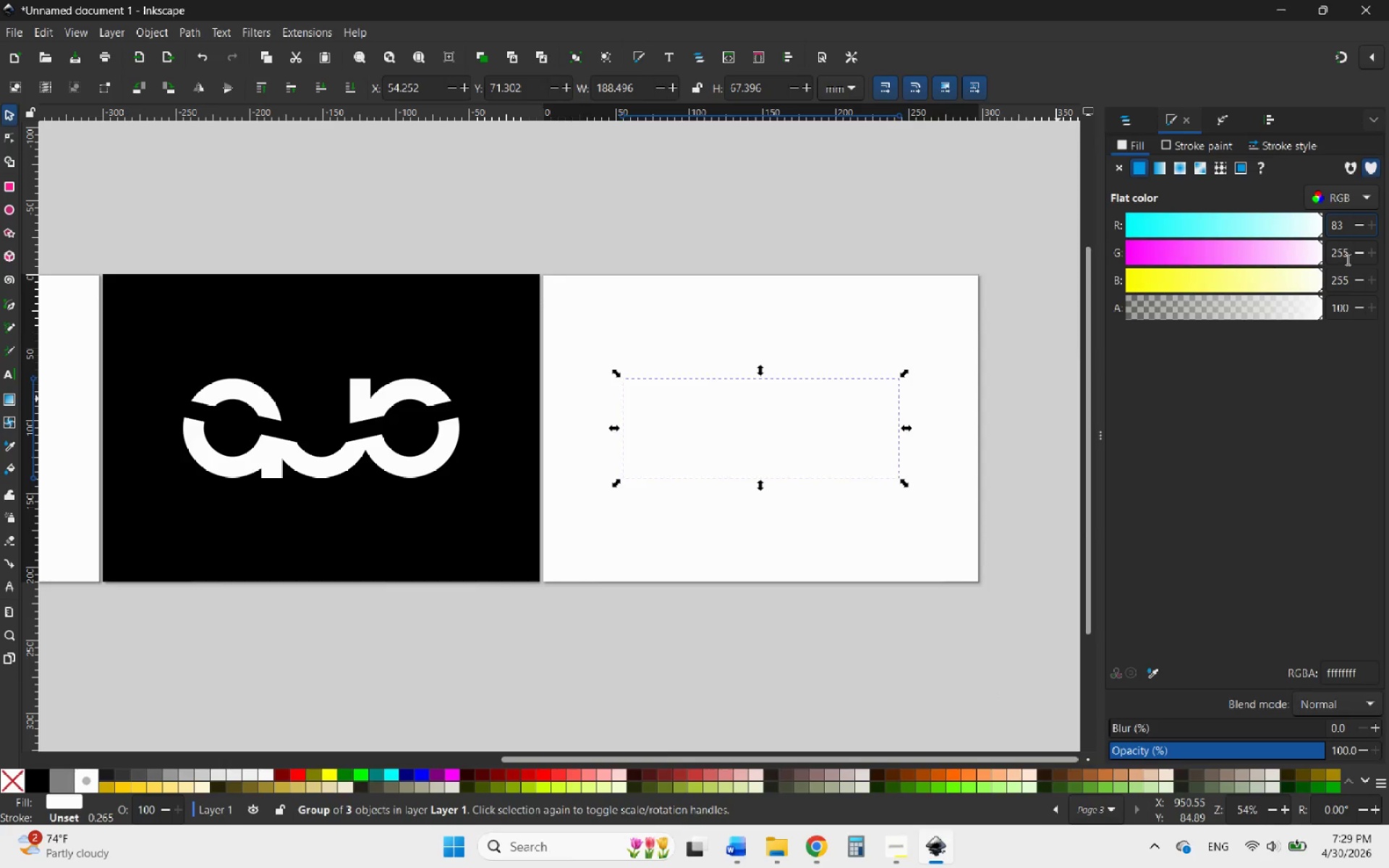 
left_click_drag(start_coordinate=[1347, 259], to_coordinate=[1328, 259])
 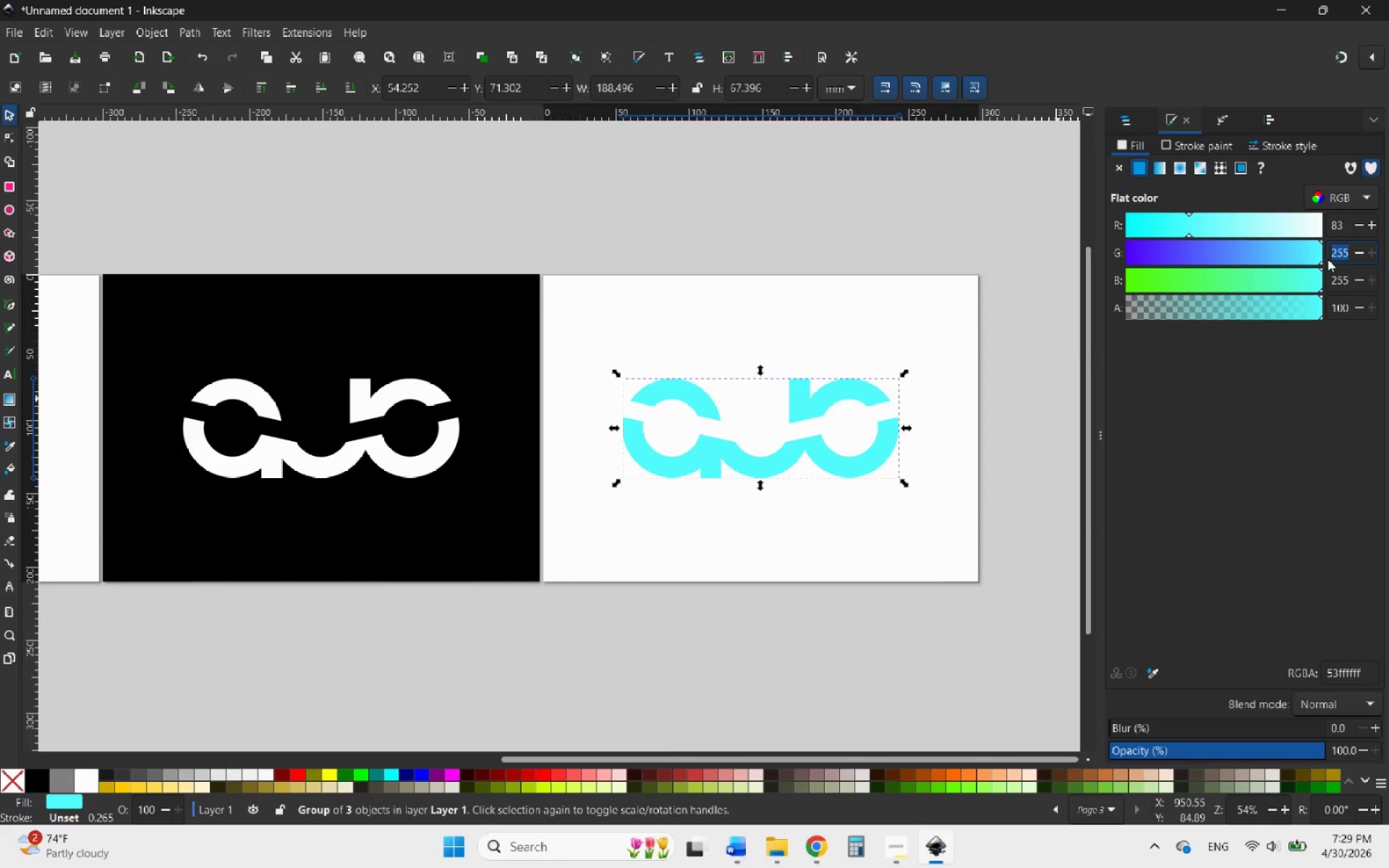 
type(109)
 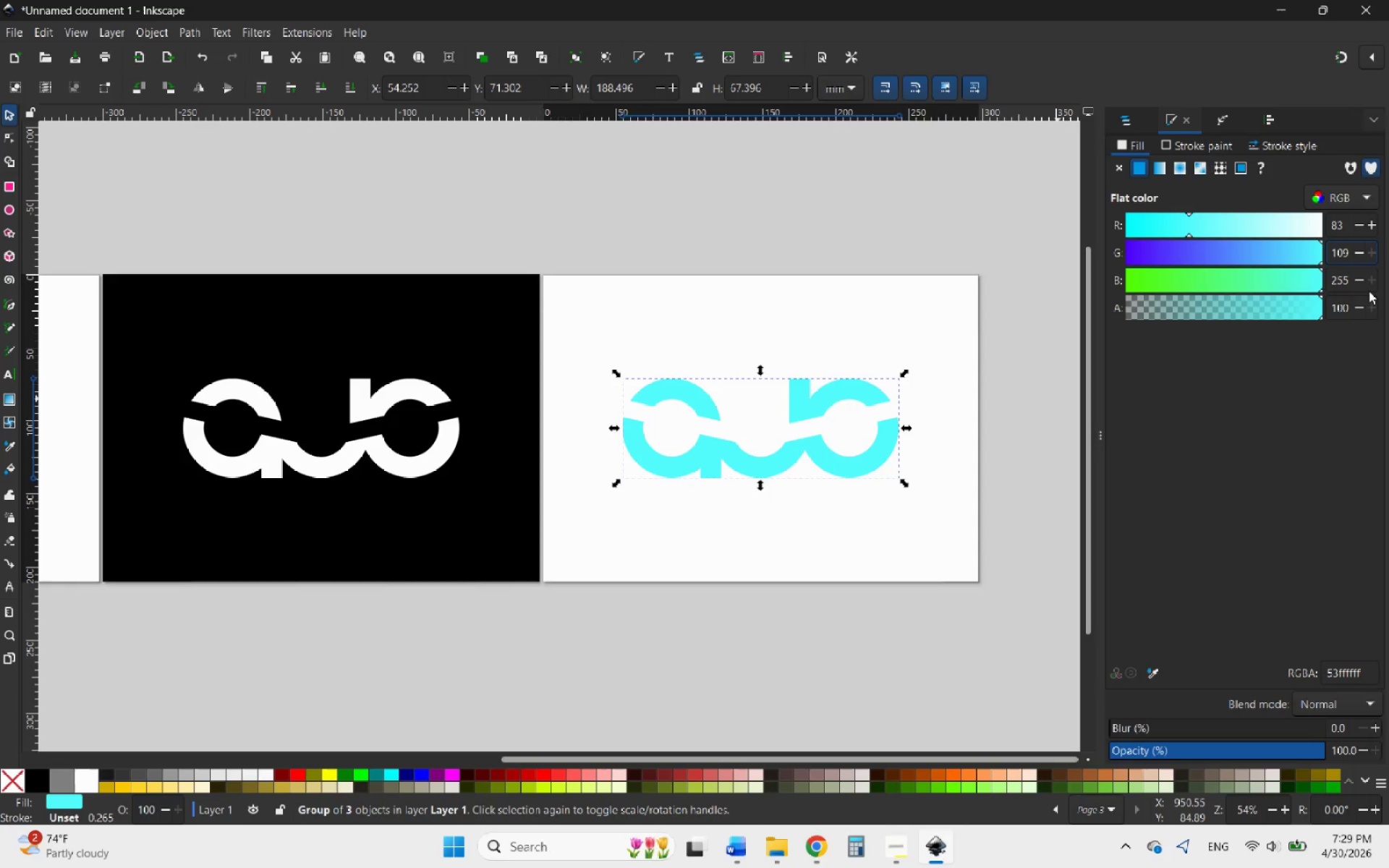 
left_click_drag(start_coordinate=[1351, 284], to_coordinate=[1318, 289])
 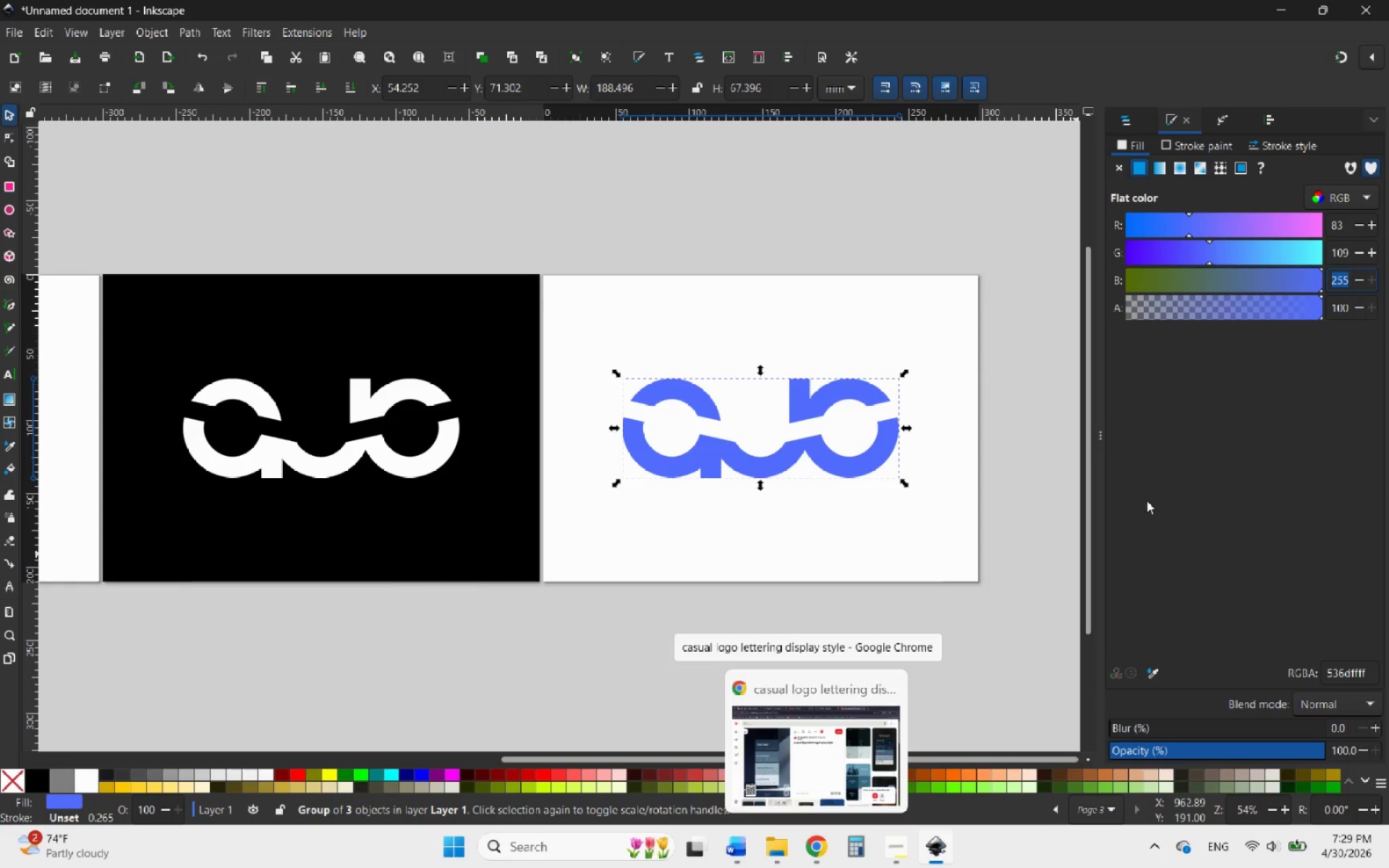 
wait(6.08)
 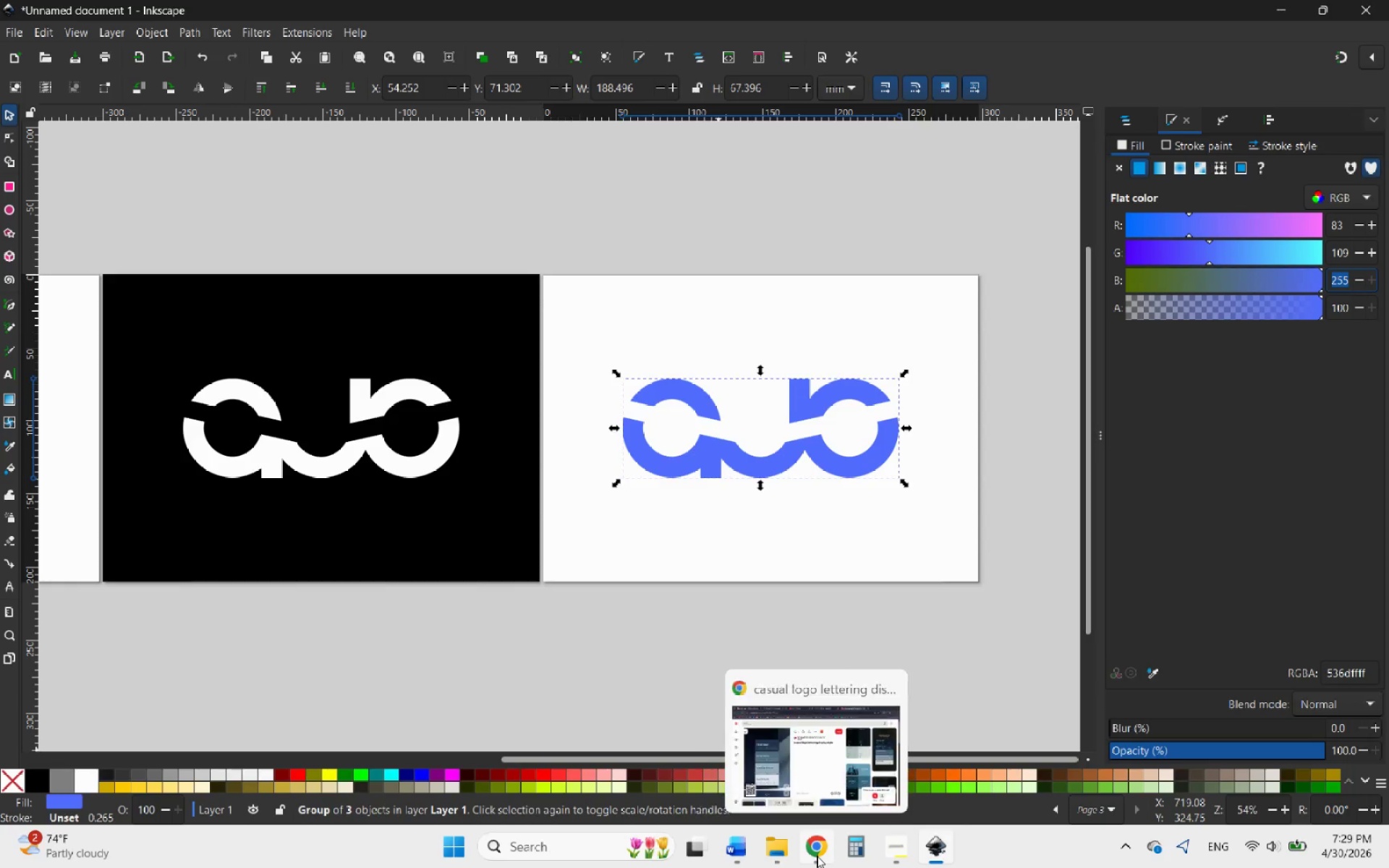 
type(130)
 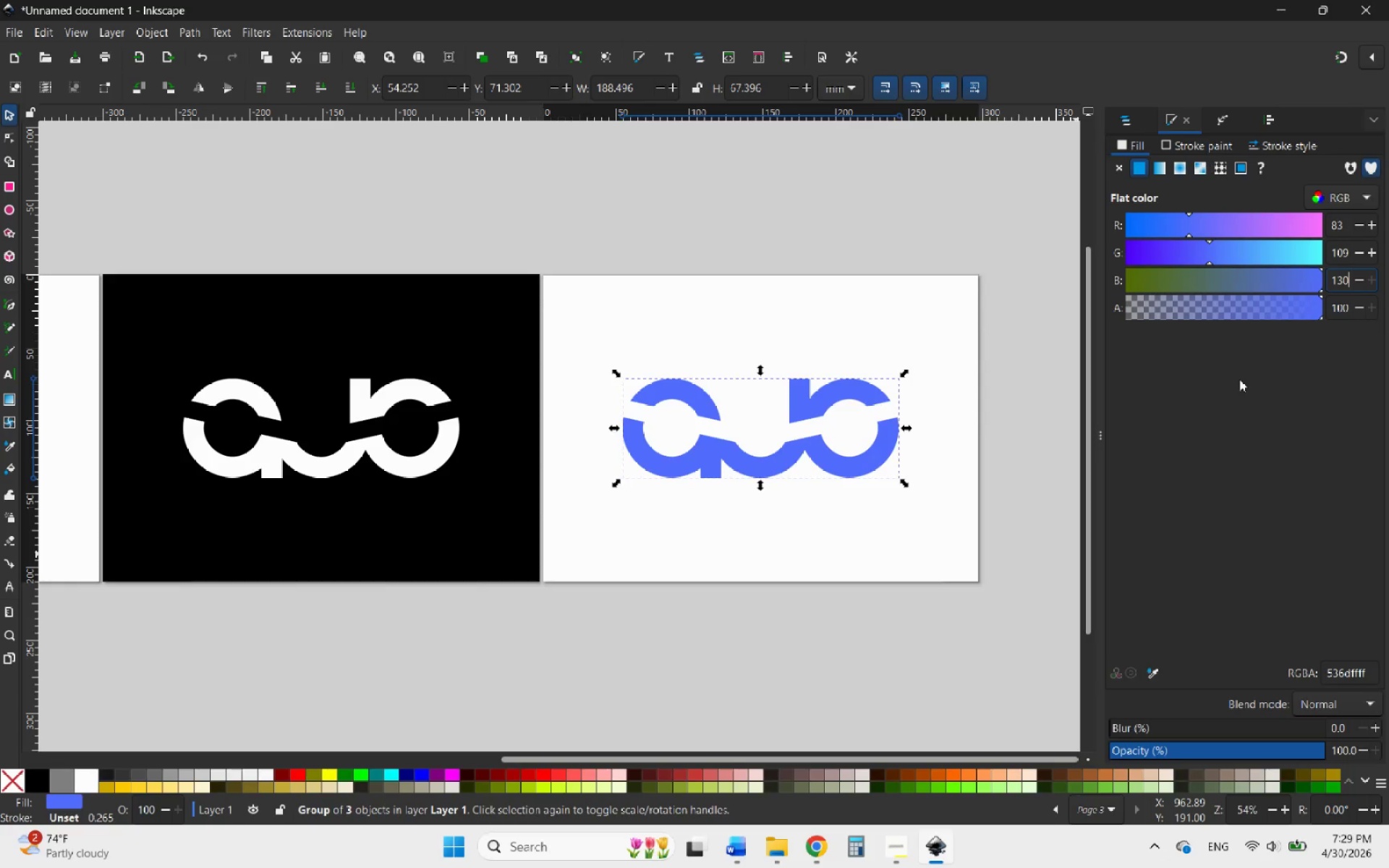 
key(Enter)
 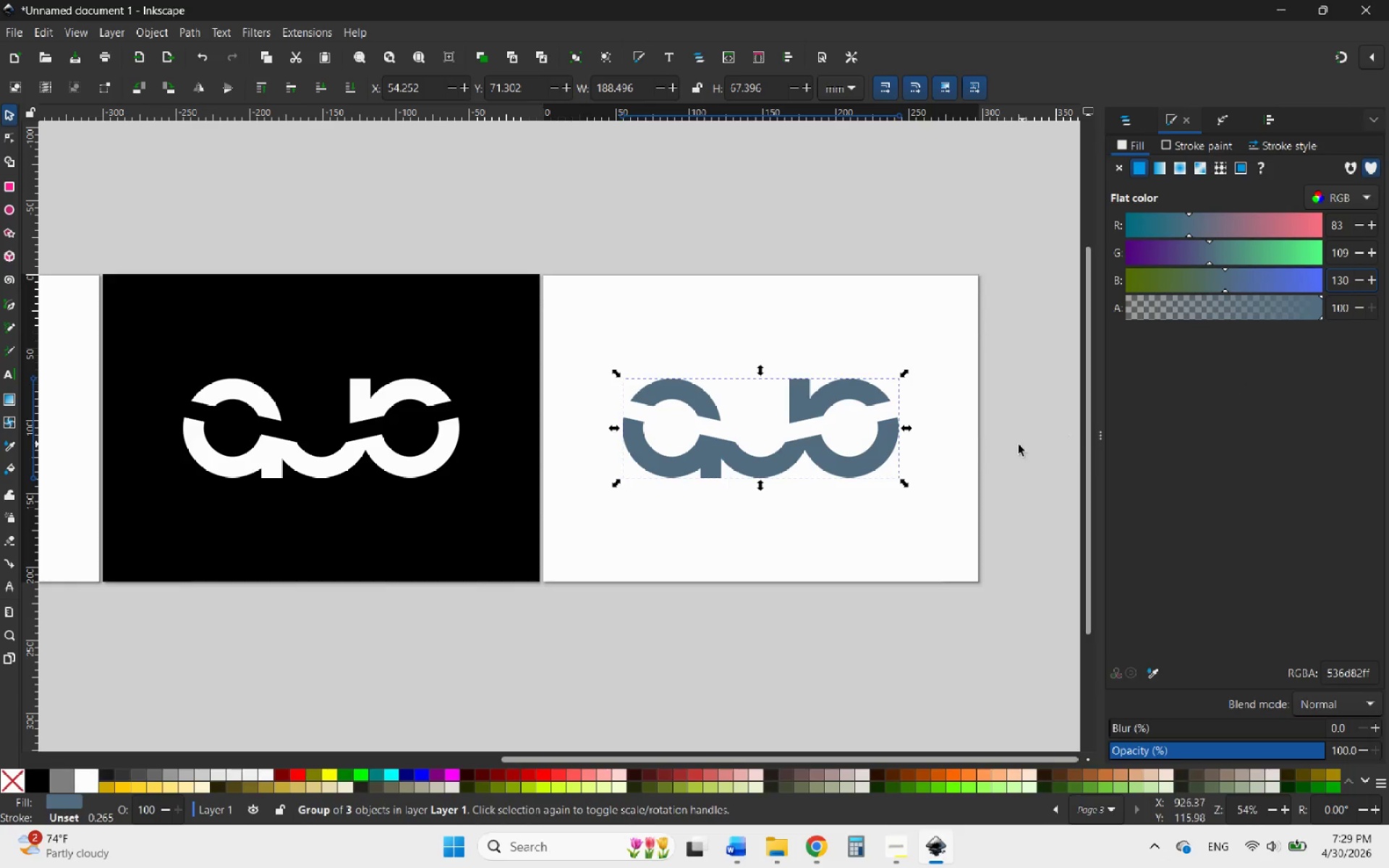 
left_click([851, 537])
 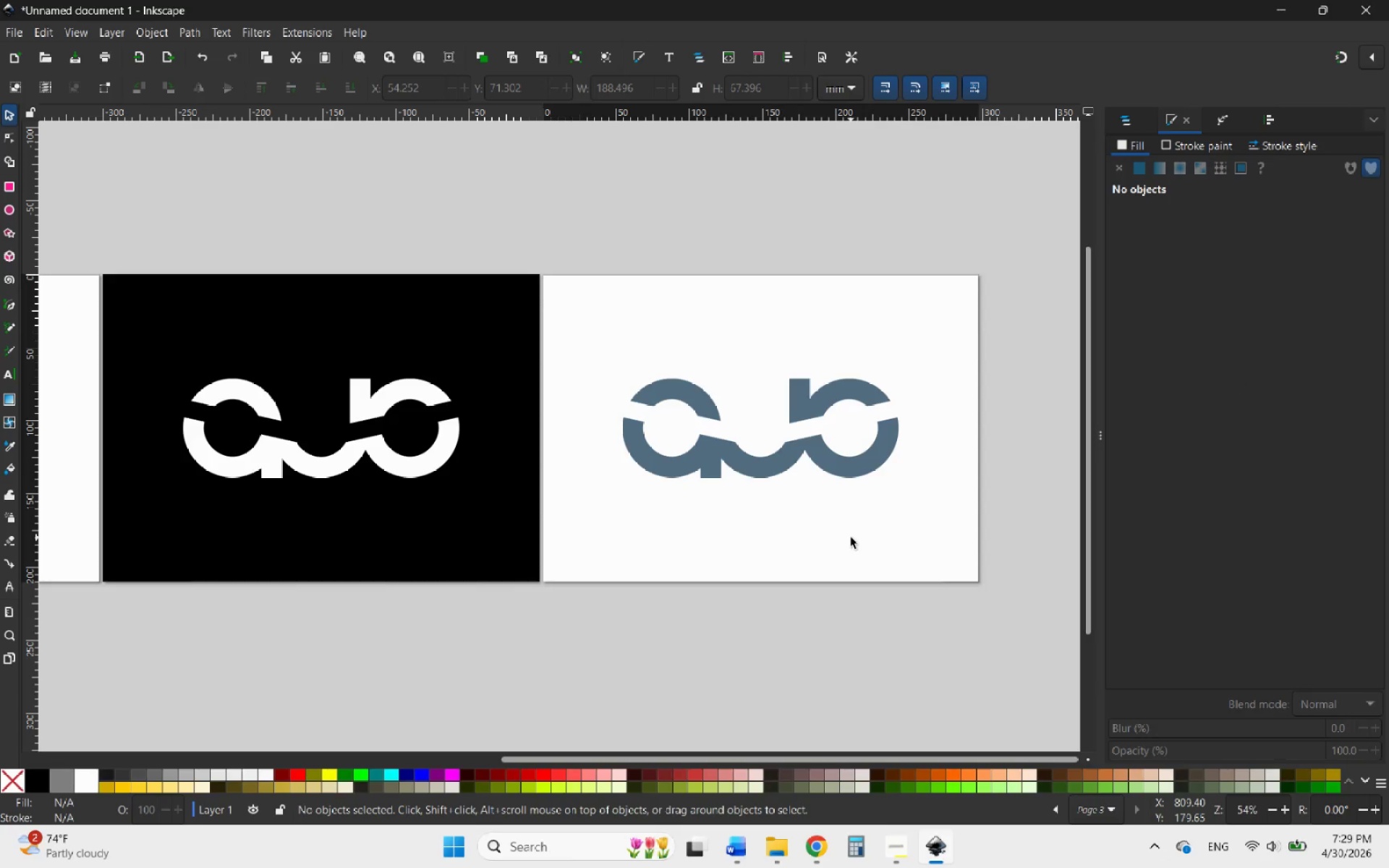 
key(Control+V)
 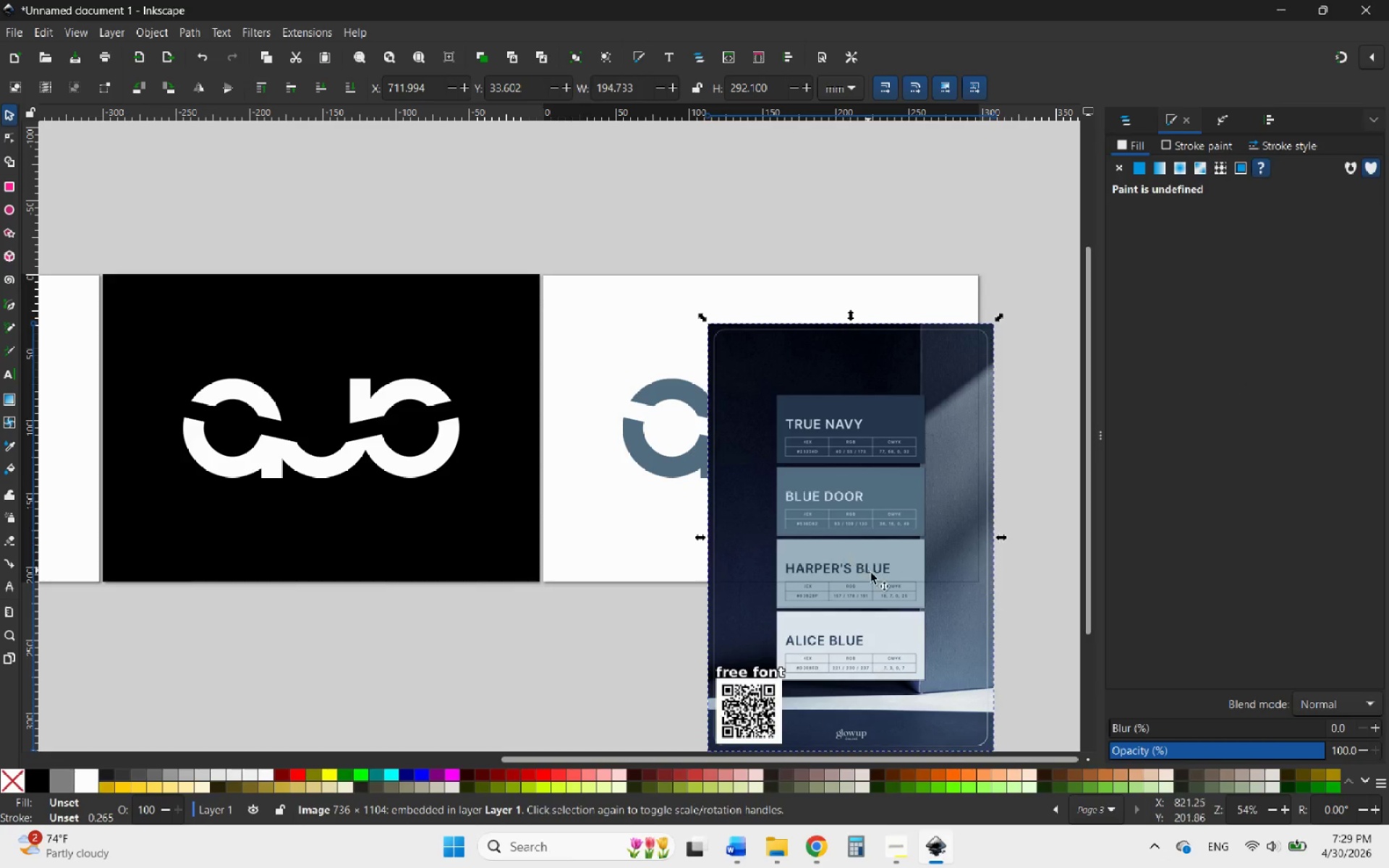 
left_click_drag(start_coordinate=[885, 579], to_coordinate=[766, 480])
 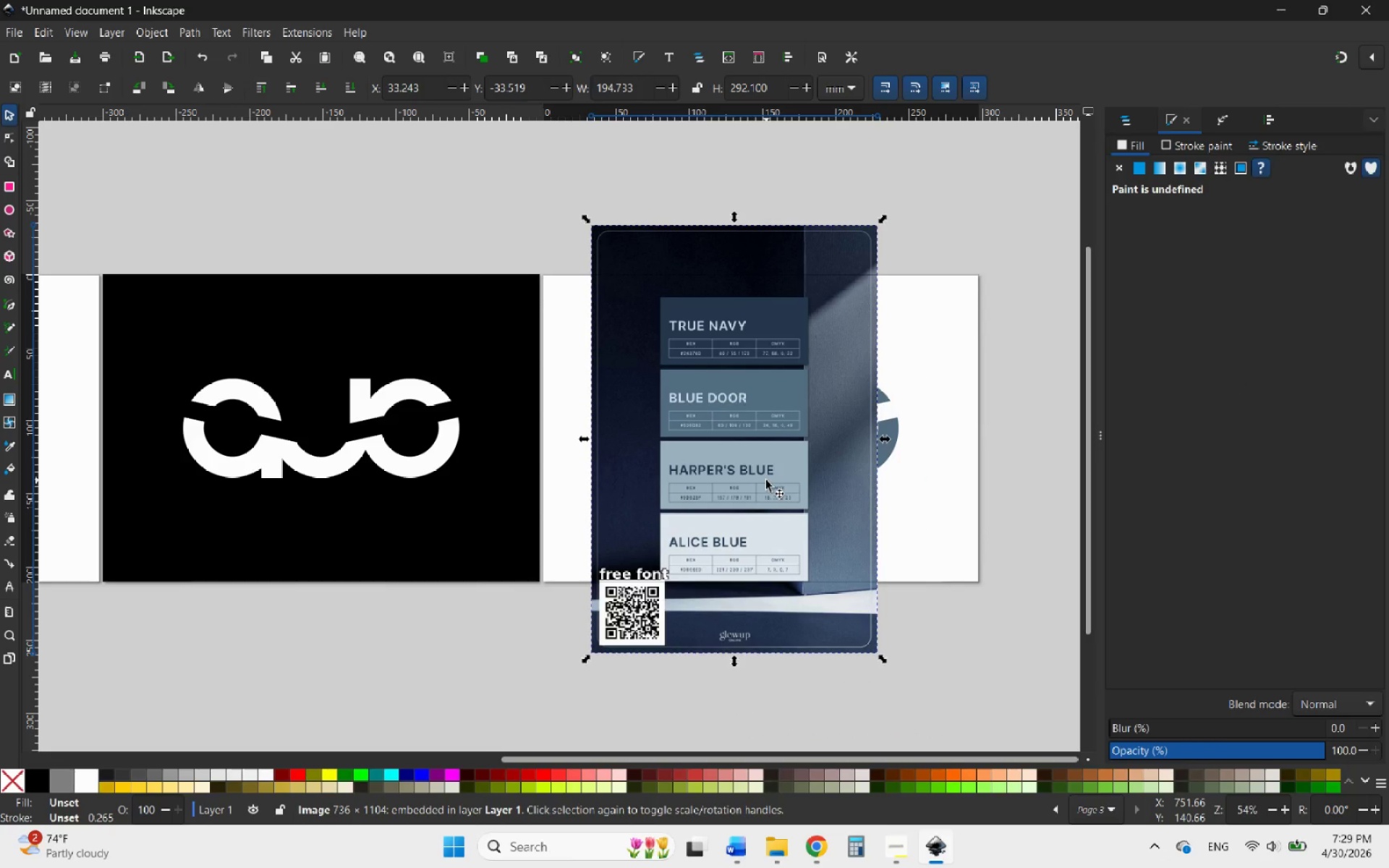 
hold_key(key=ControlLeft, duration=2.16)
scroll: coordinate [793, 486], scroll_direction: down, amount: 2.0
 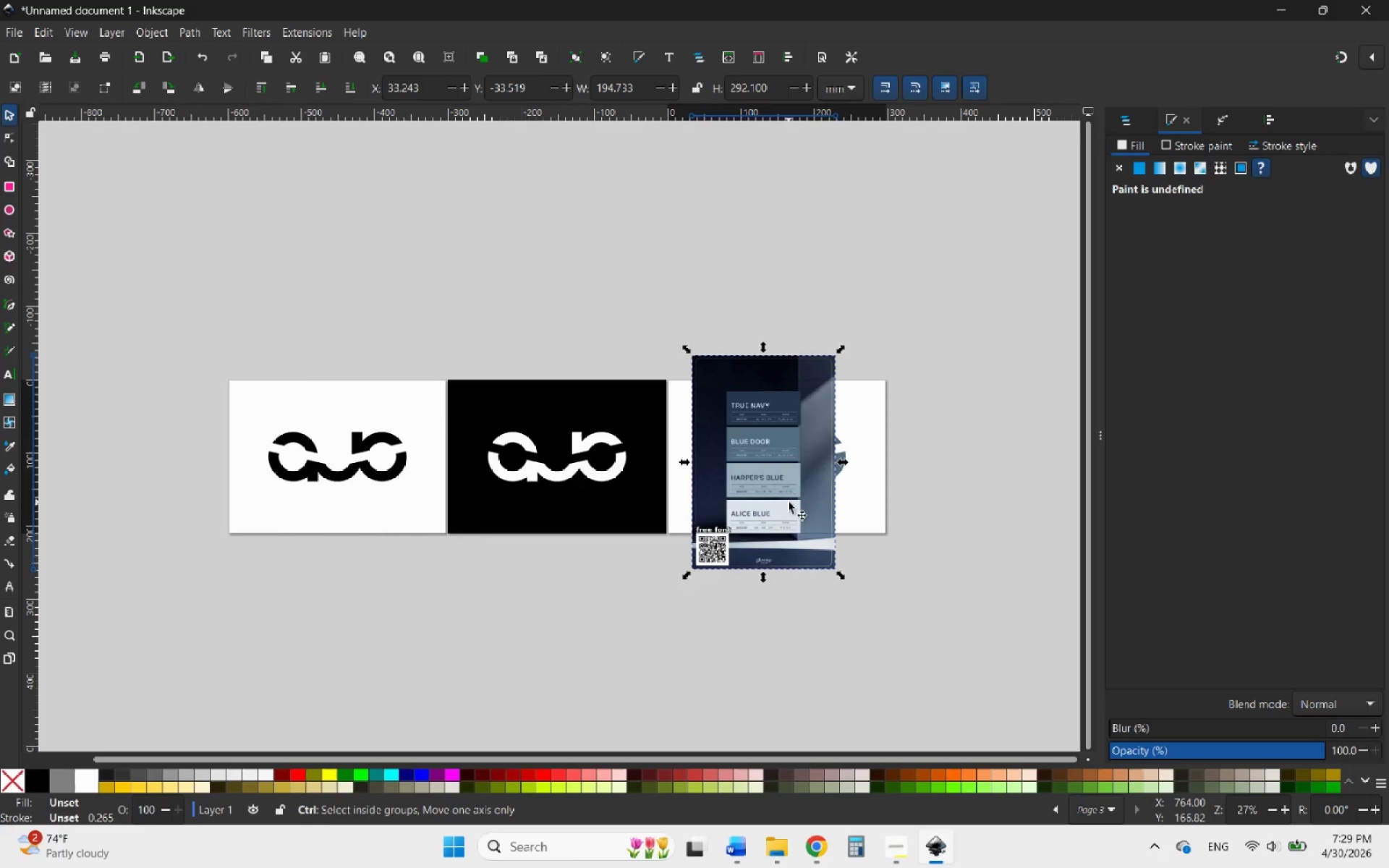 
scroll: coordinate [786, 507], scroll_direction: up, amount: 1.0
 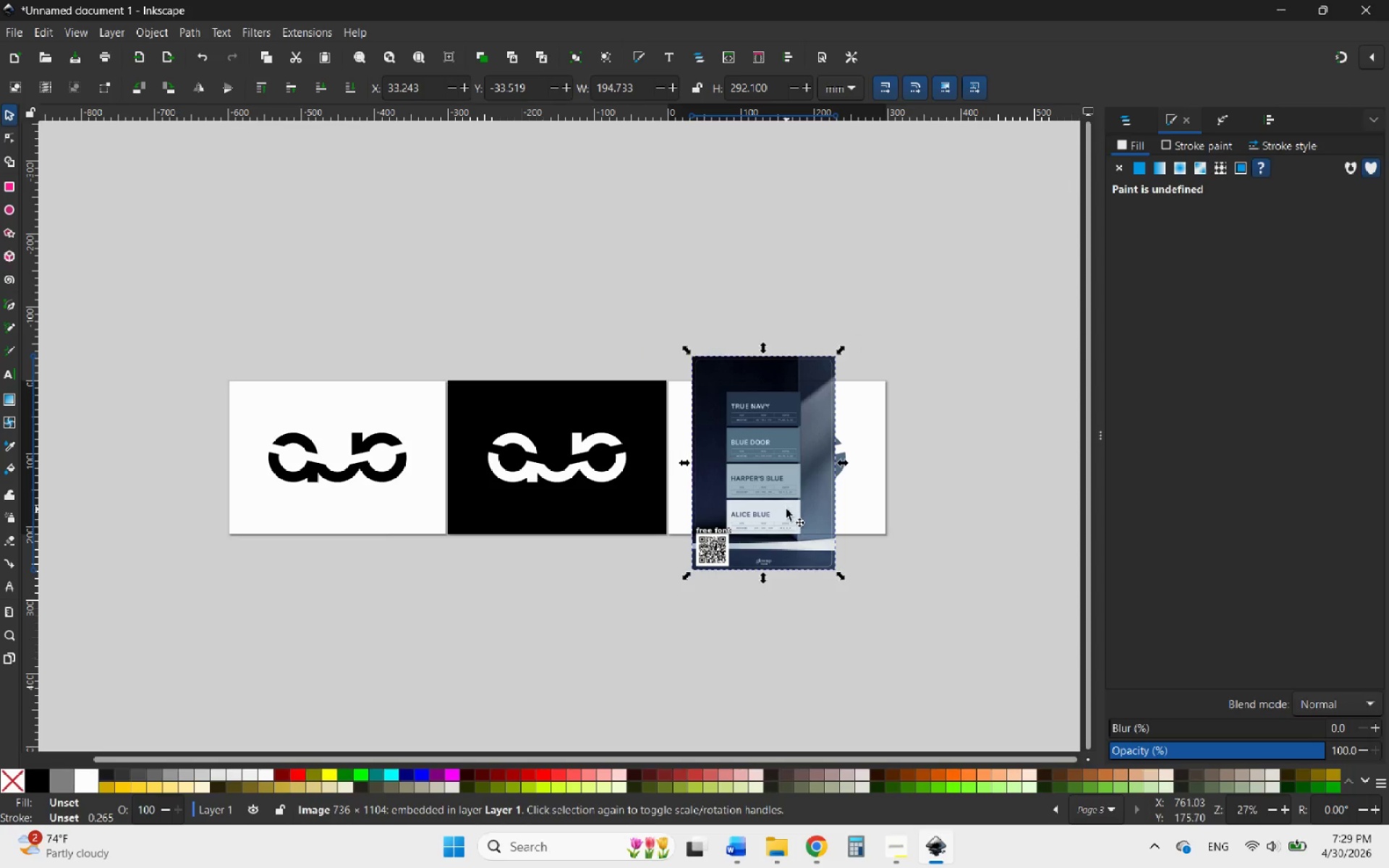 
left_click_drag(start_coordinate=[786, 511], to_coordinate=[242, 417])
 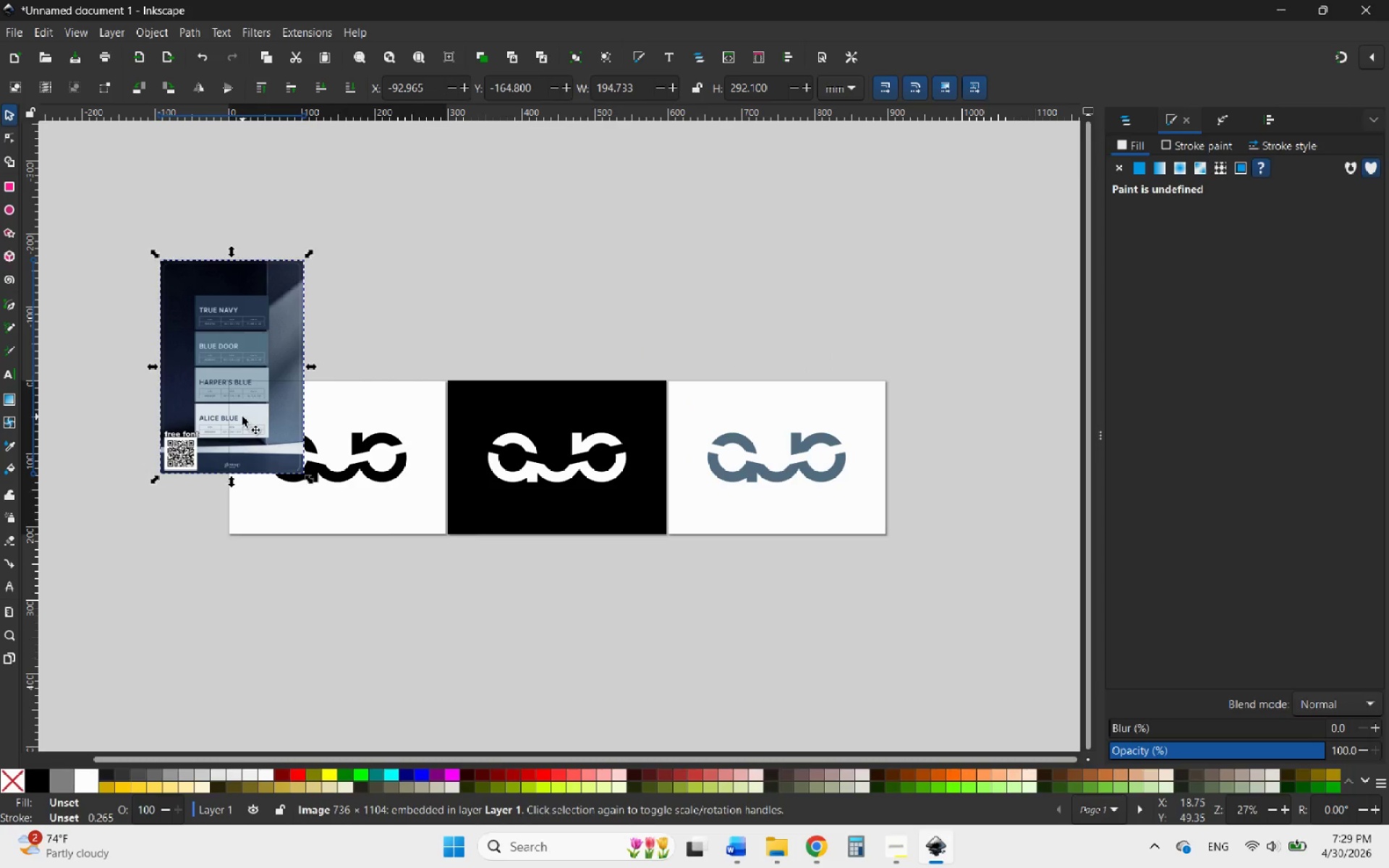 
key(Delete)
 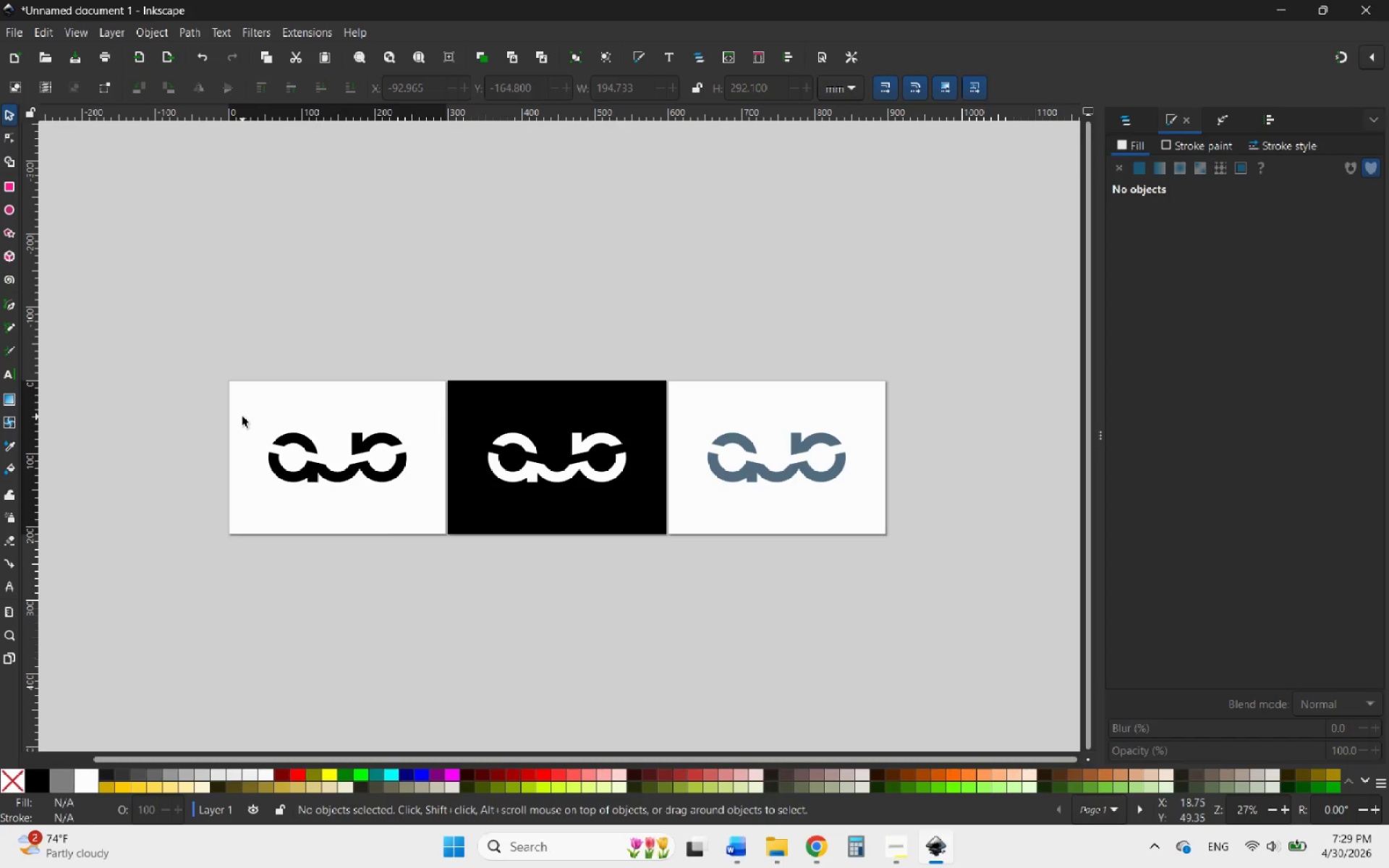 
hold_key(key=ControlLeft, duration=1.19)
scroll: coordinate [229, 454], scroll_direction: up, amount: 1.0
 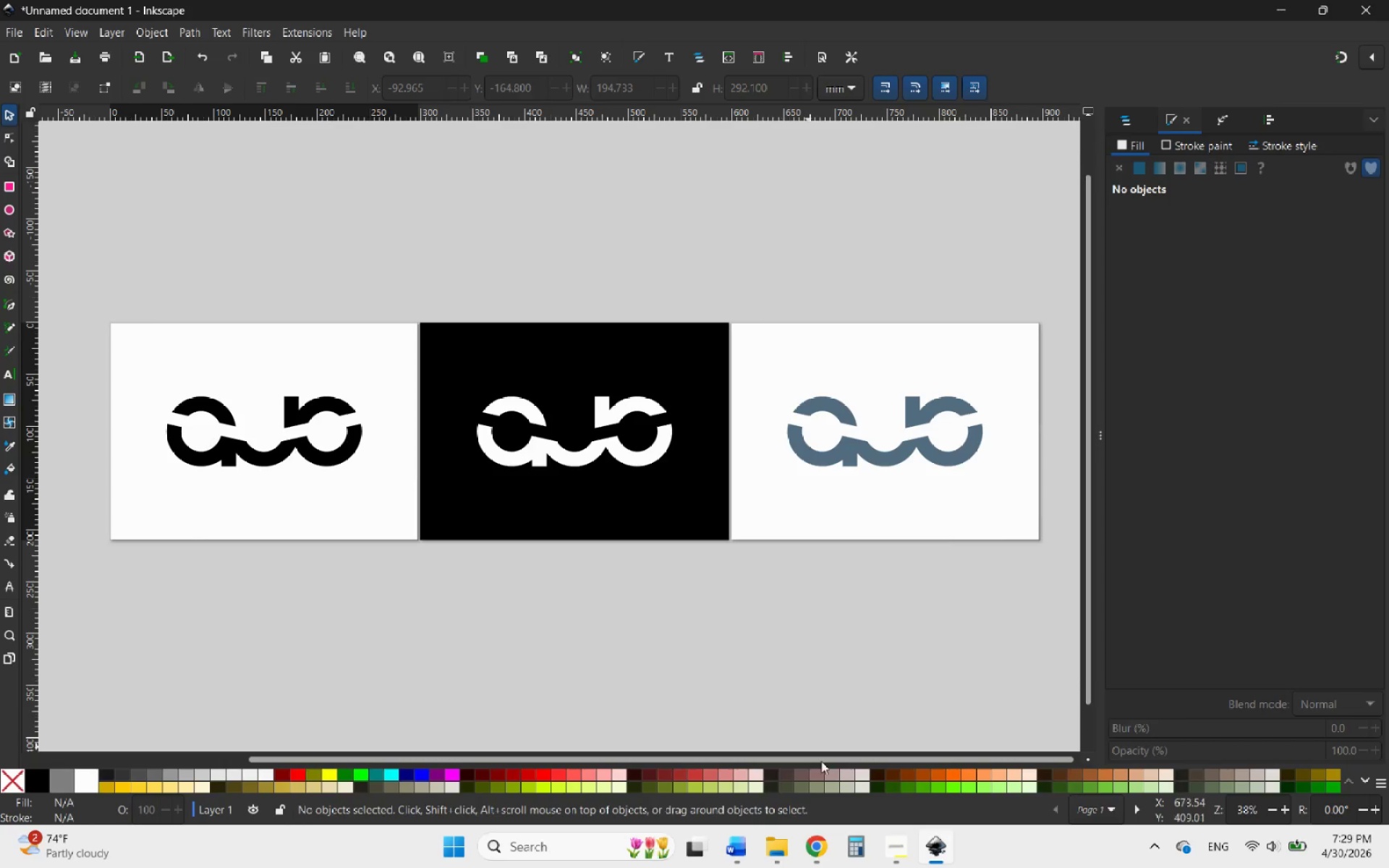 
left_click([895, 851])